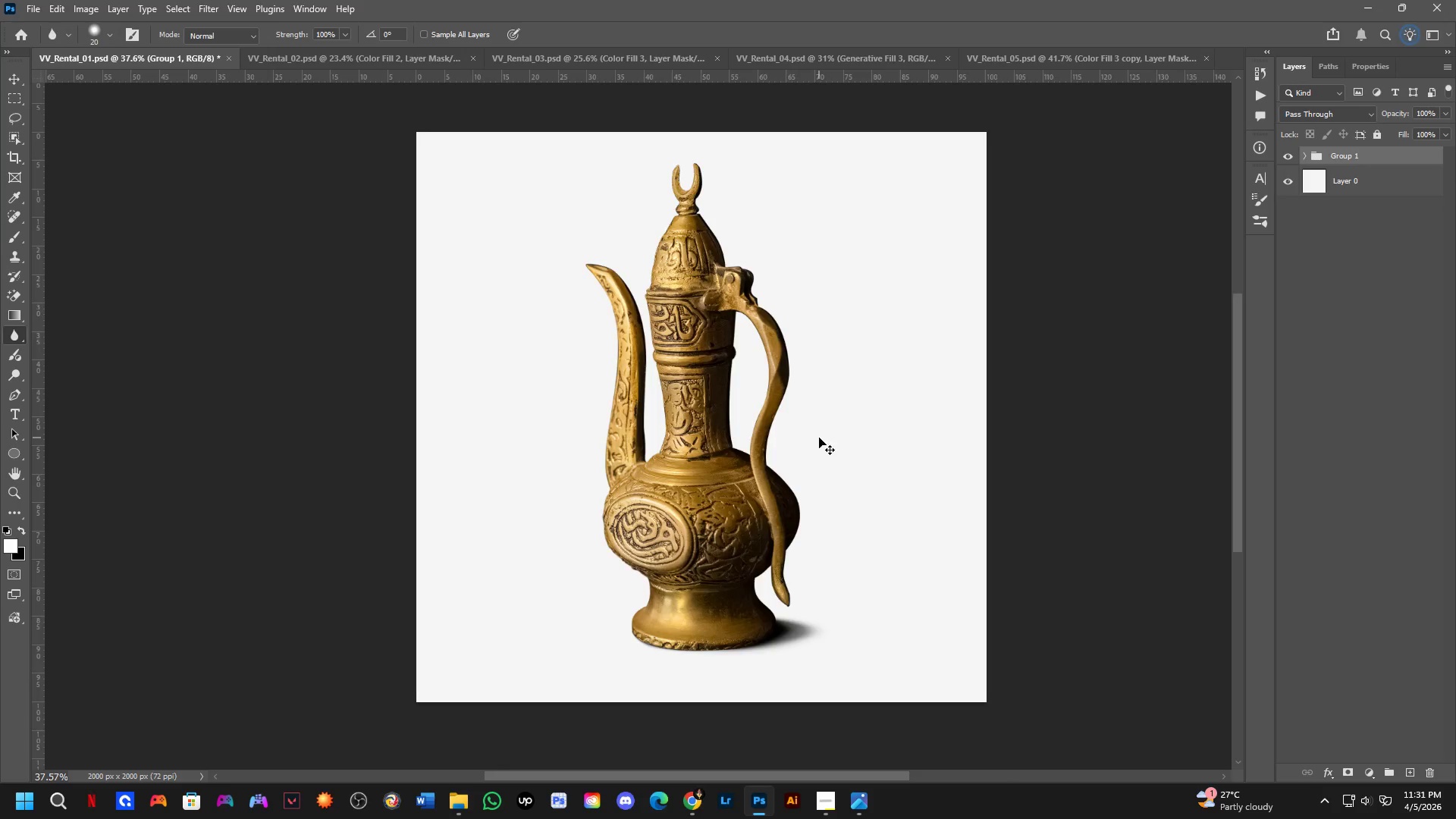 
key(Control+Tab)
 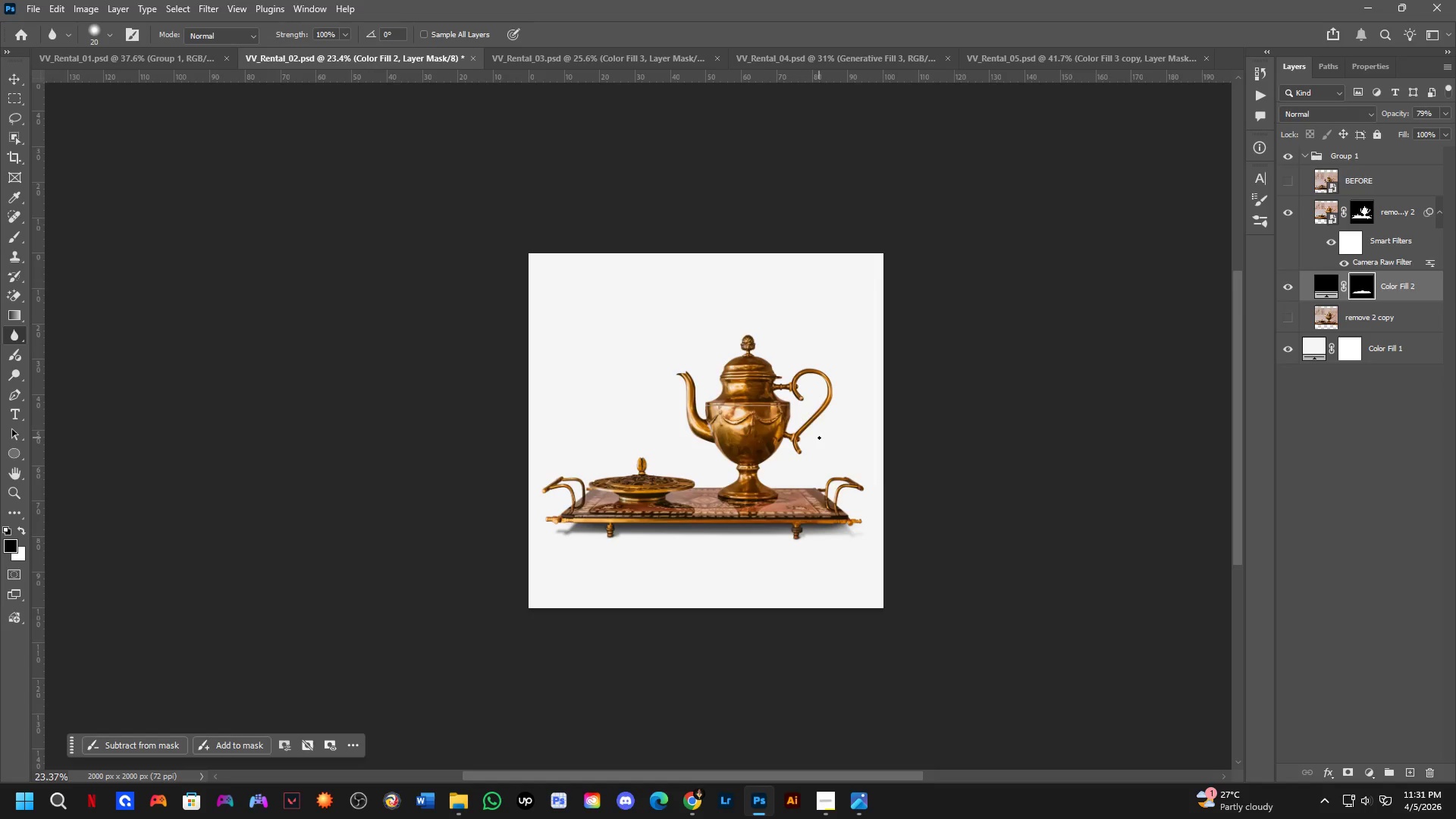 
key(Control+ControlLeft)
 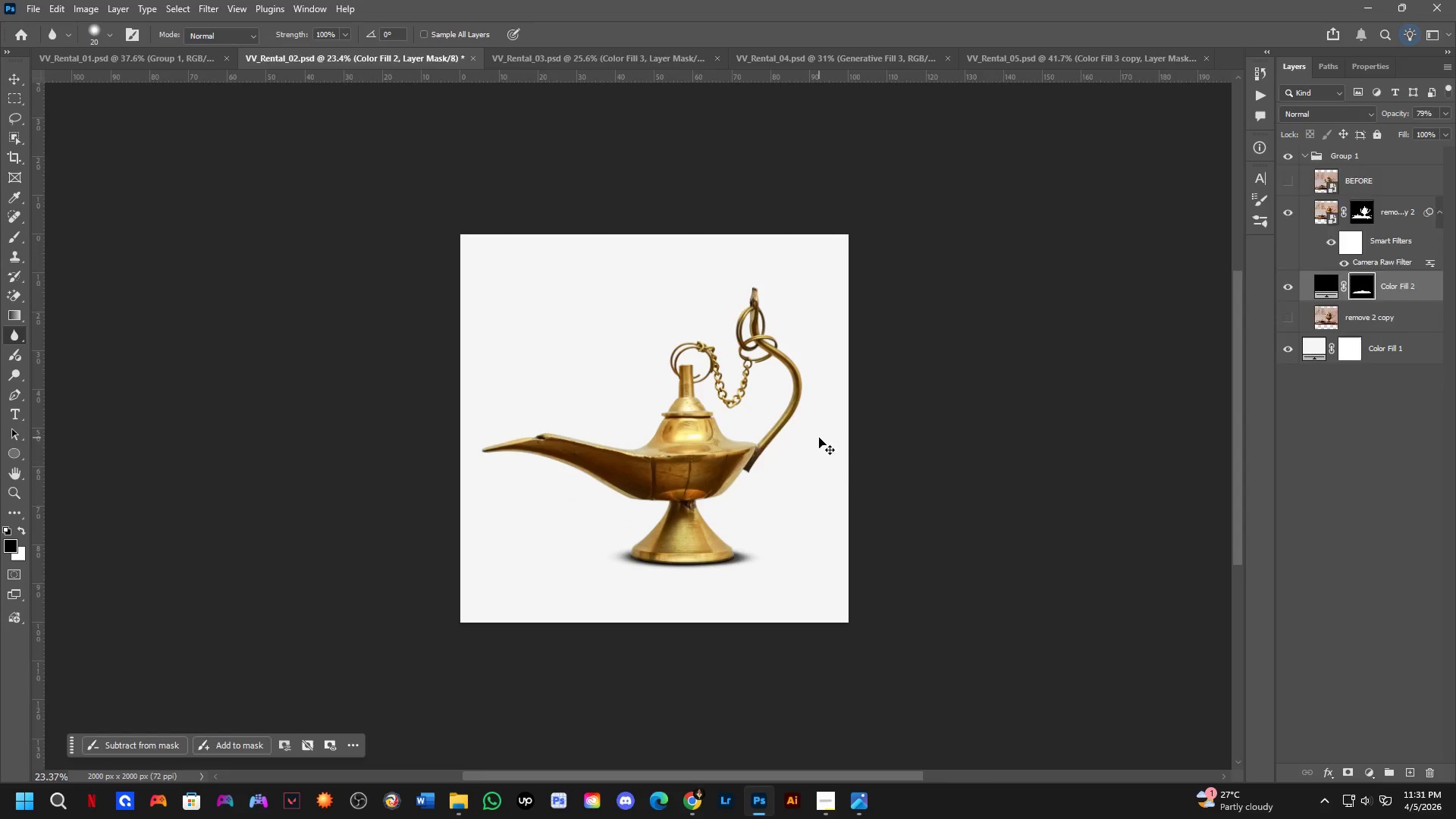 
key(Control+Tab)
 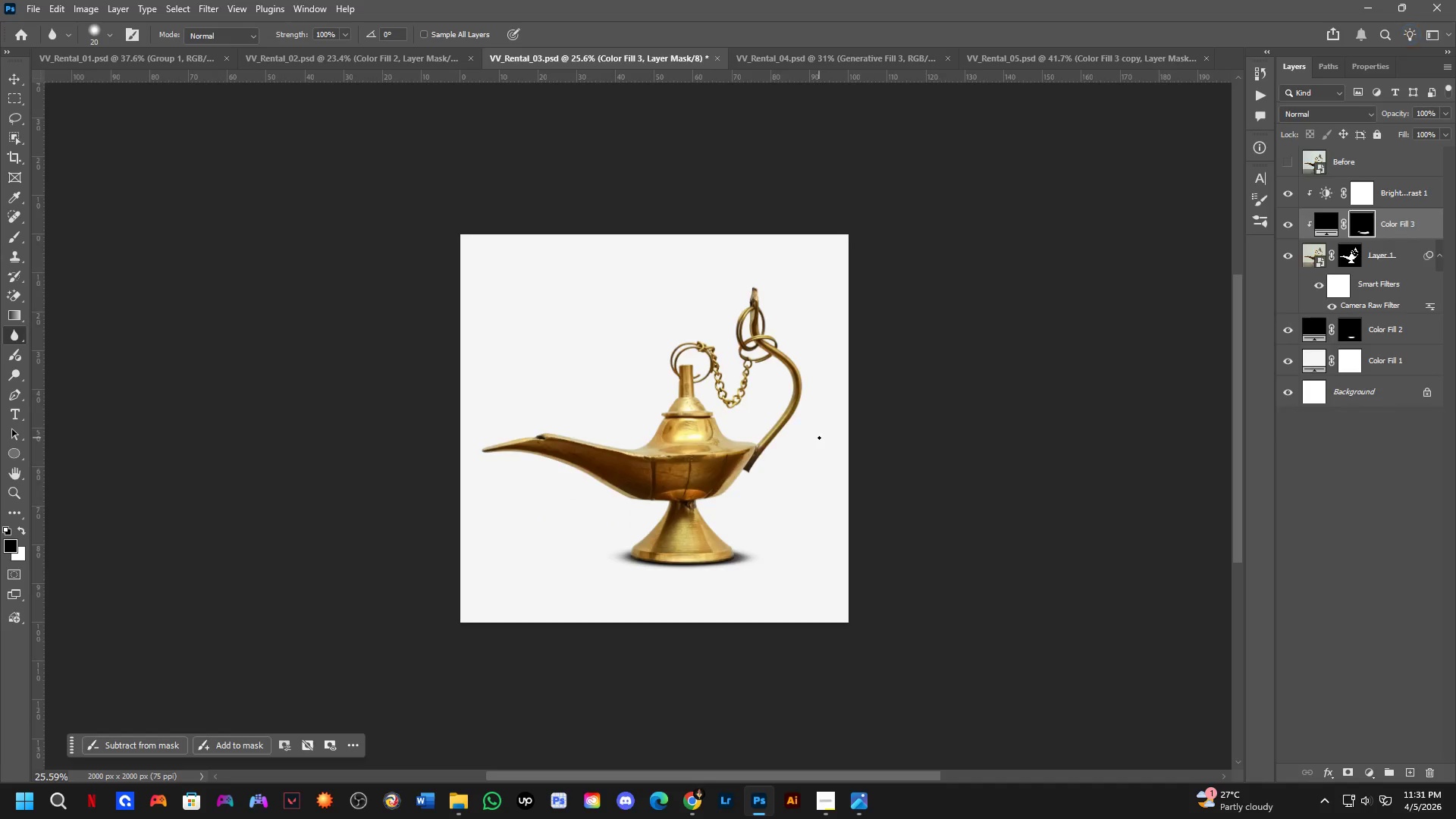 
key(Control+ControlLeft)
 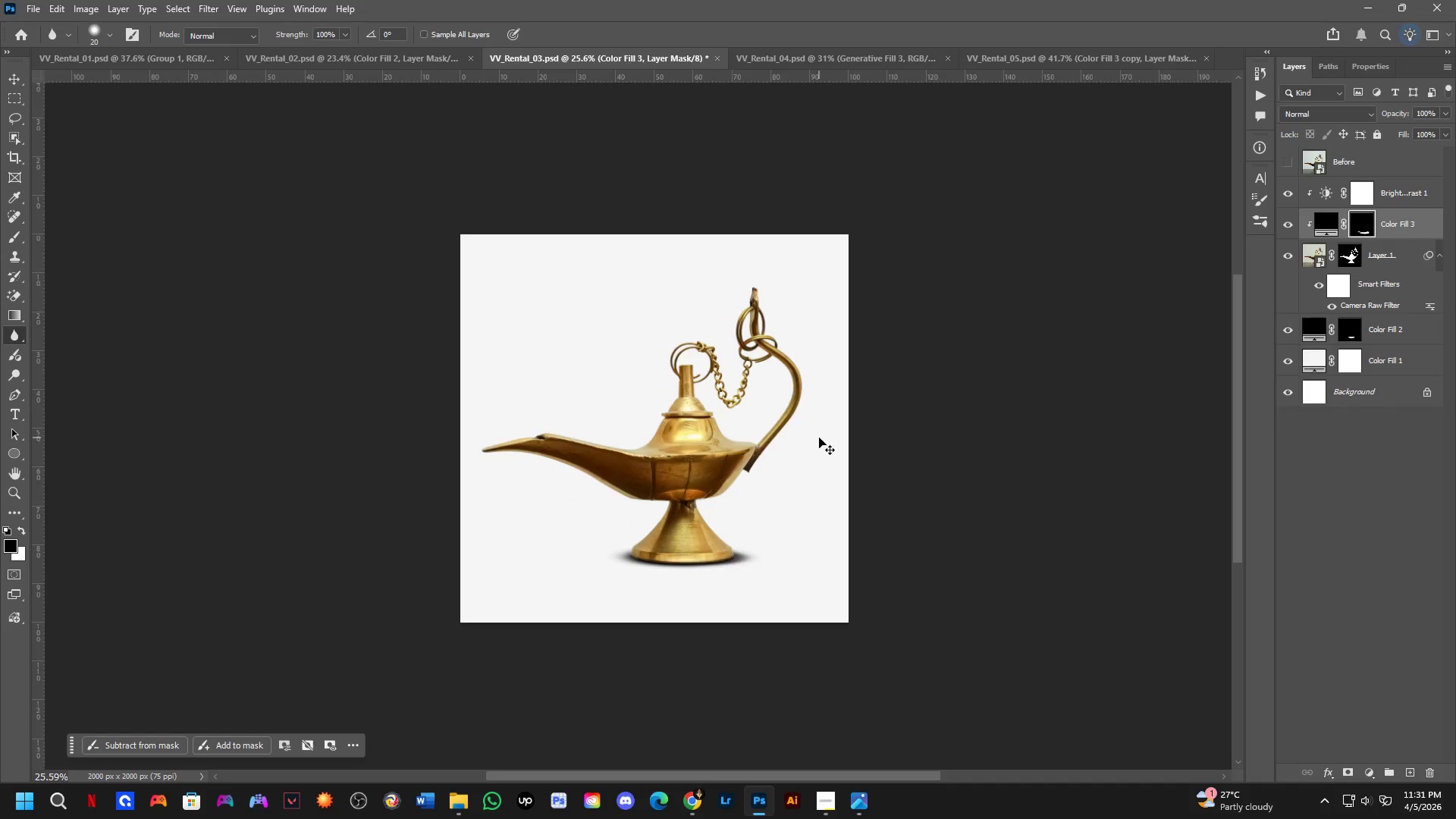 
key(Control+Tab)
 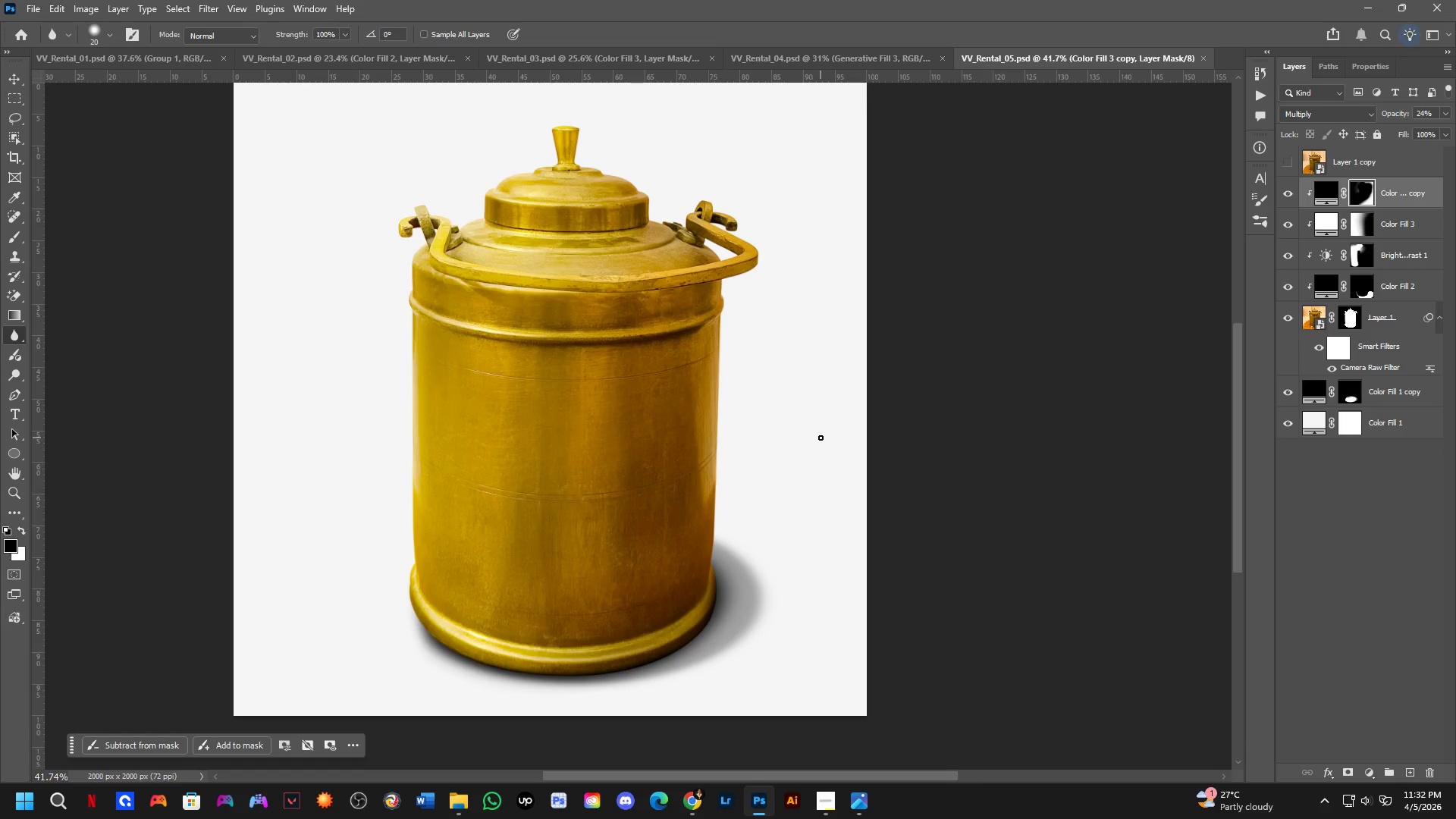 
key(Control+ControlLeft)
 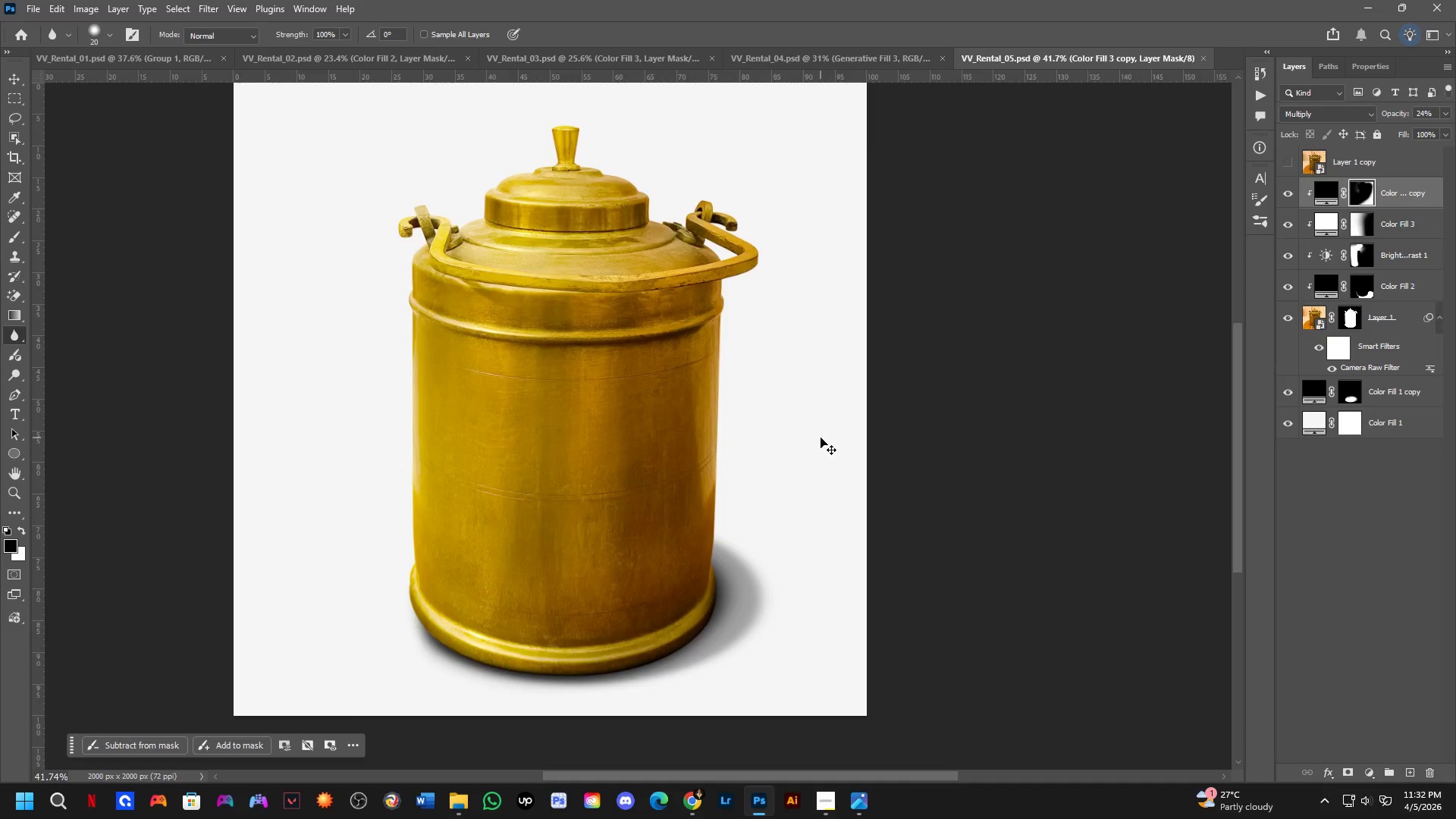 
key(Control+Tab)
 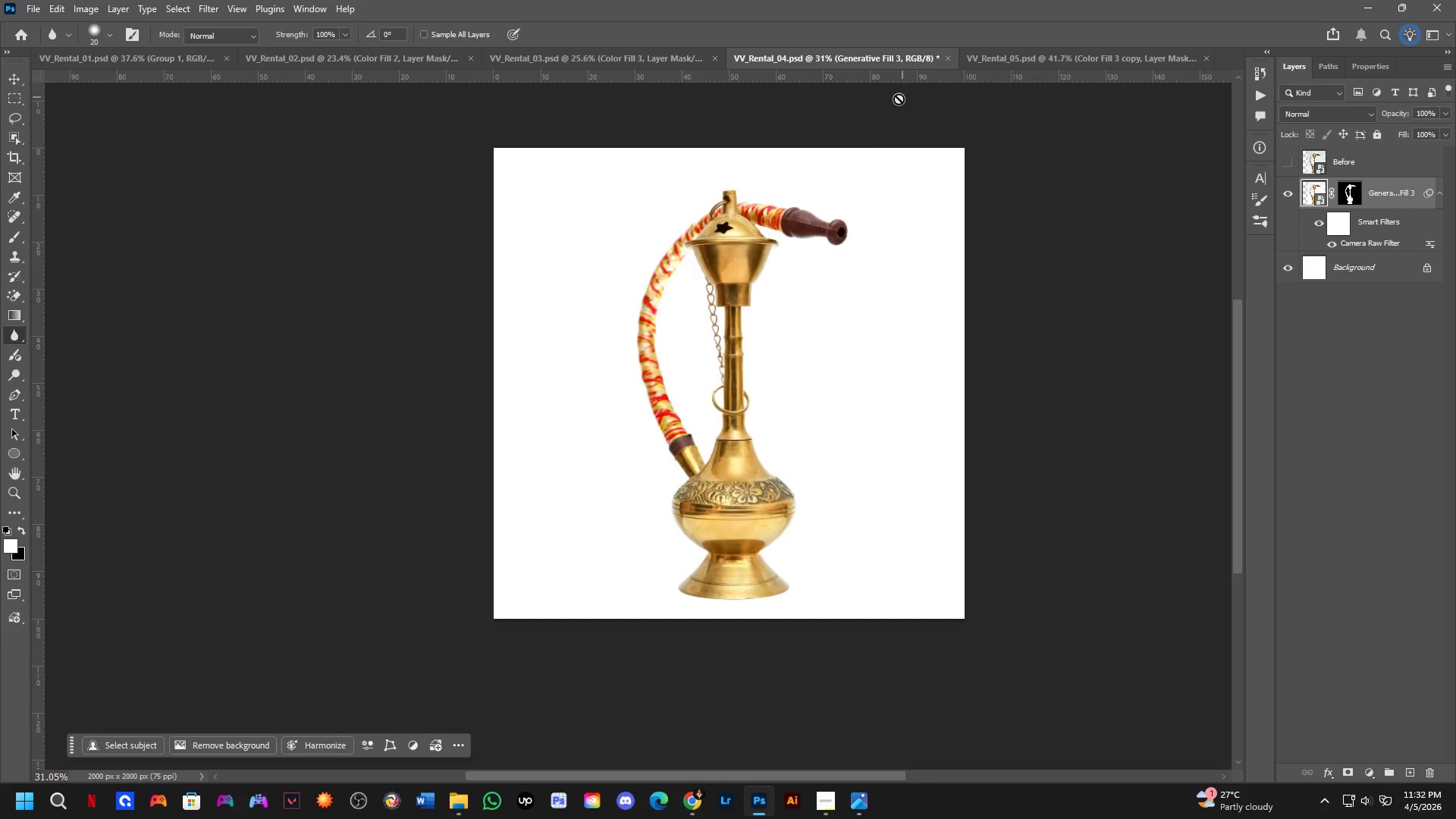 
key(Shift+ShiftLeft)
 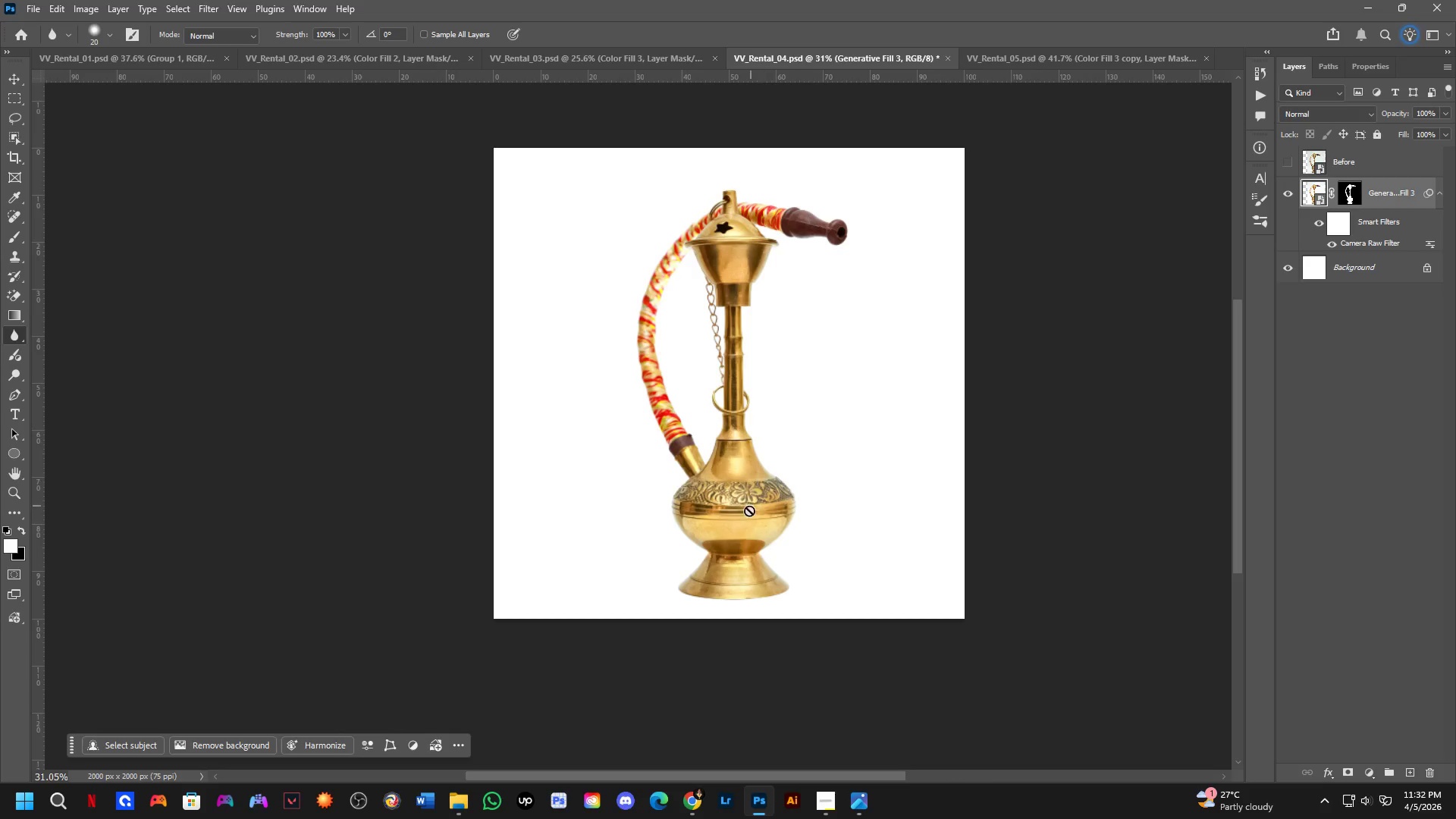 
key(Shift+ShiftLeft)
 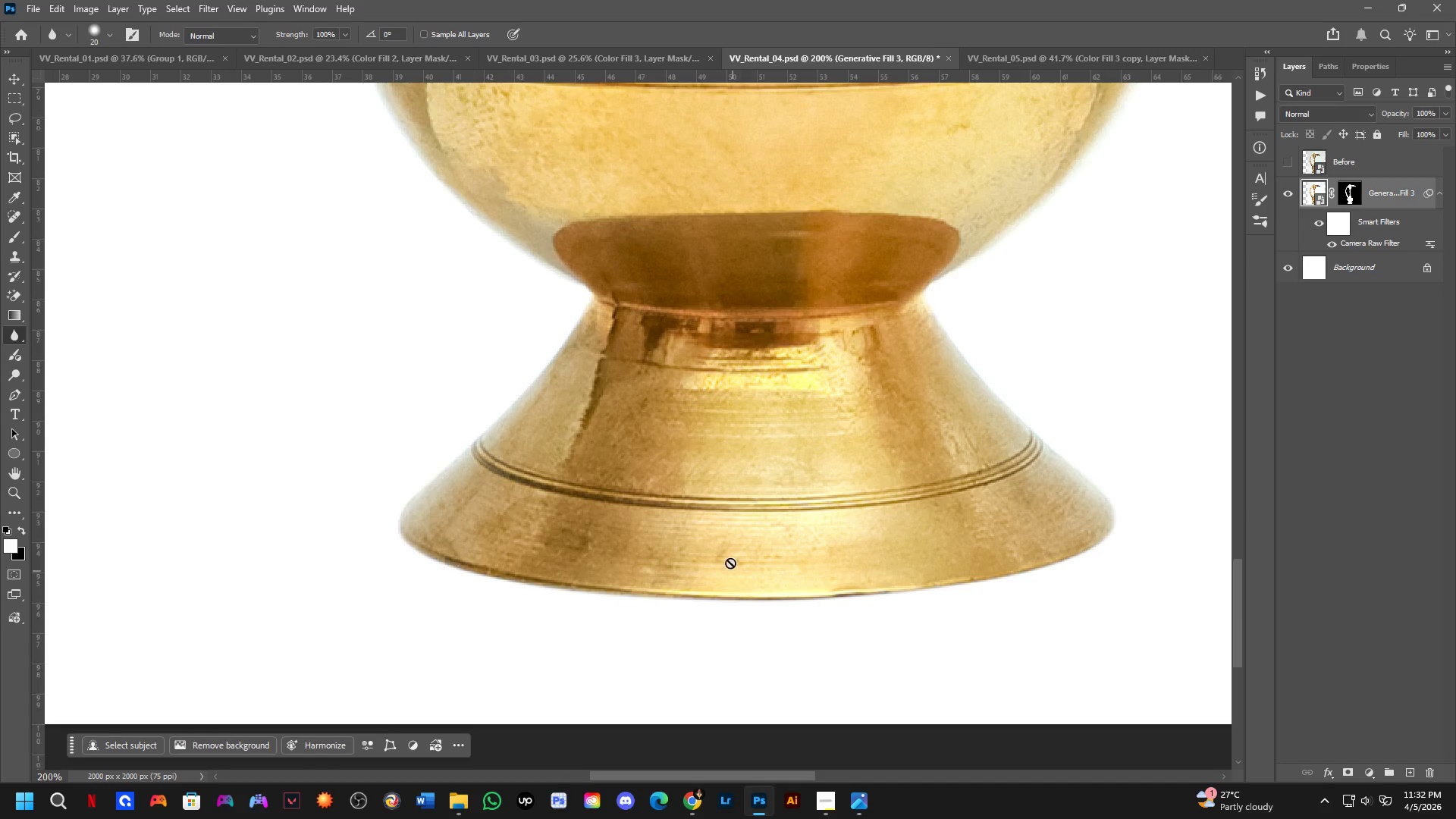 
scroll: coordinate [733, 617], scroll_direction: up, amount: 7.0
 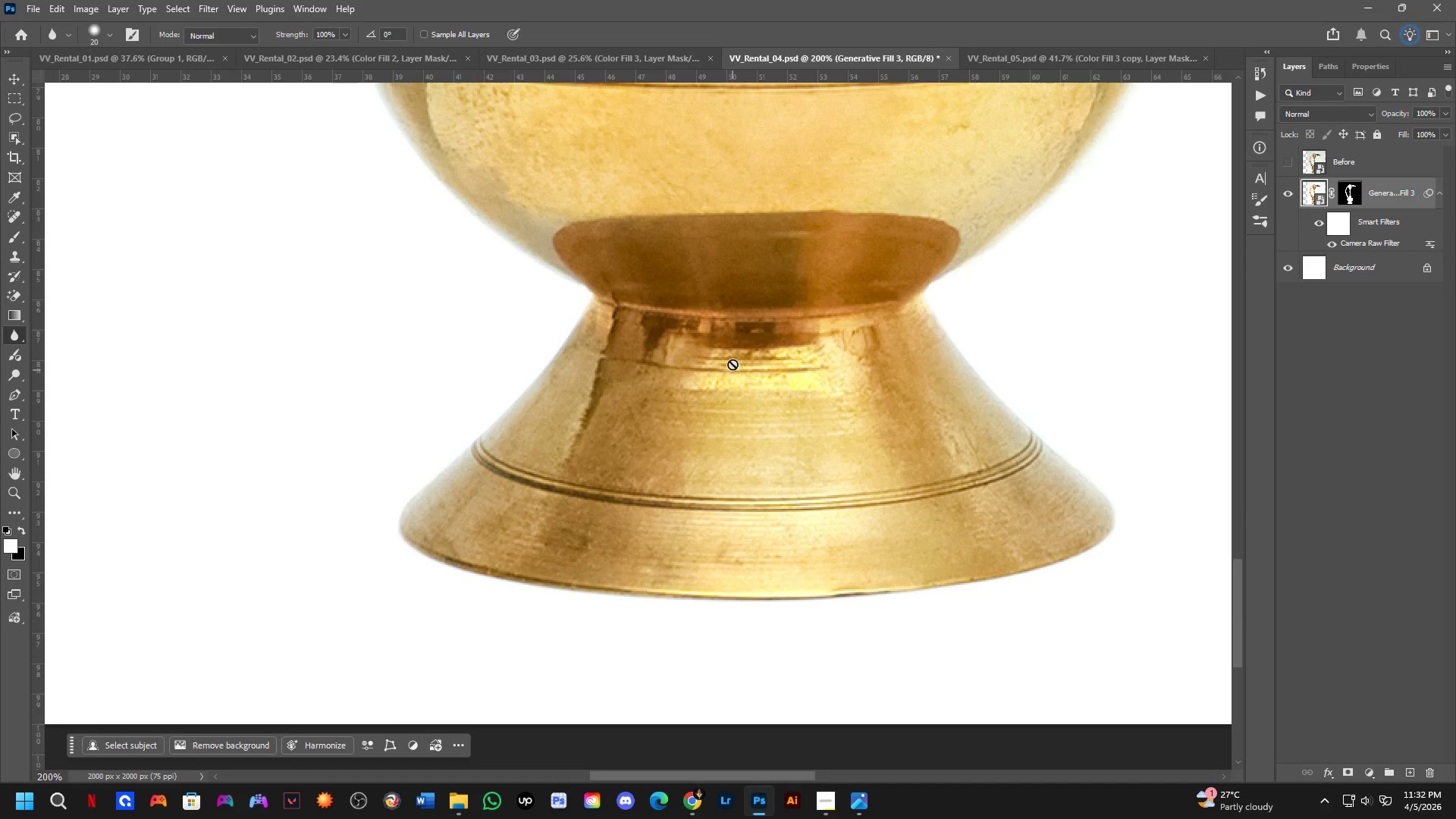 
hold_key(key=Space, duration=0.47)
 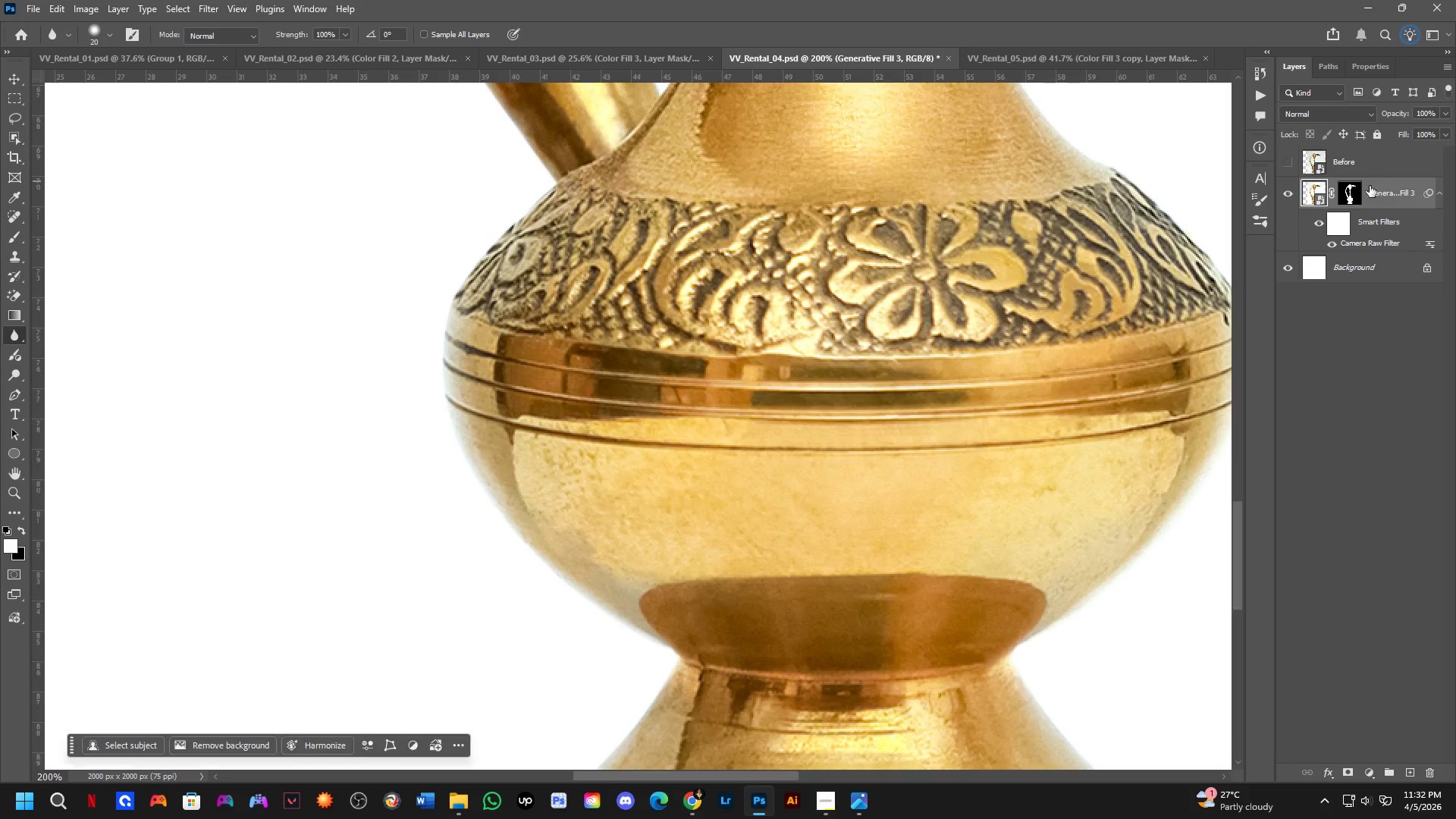 
left_click_drag(start_coordinate=[733, 356], to_coordinate=[799, 648])
 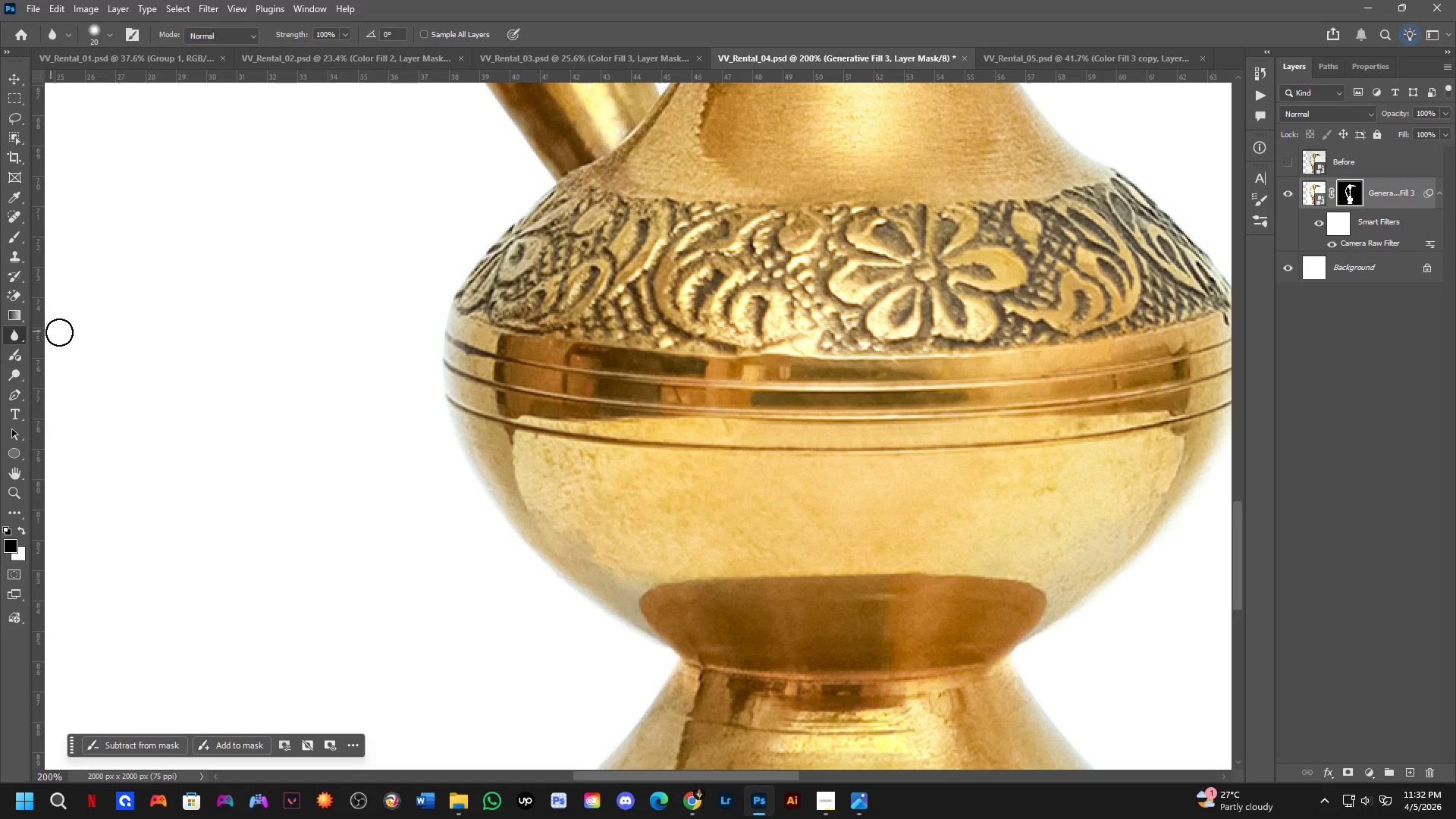 
hold_key(key=Space, duration=0.56)
 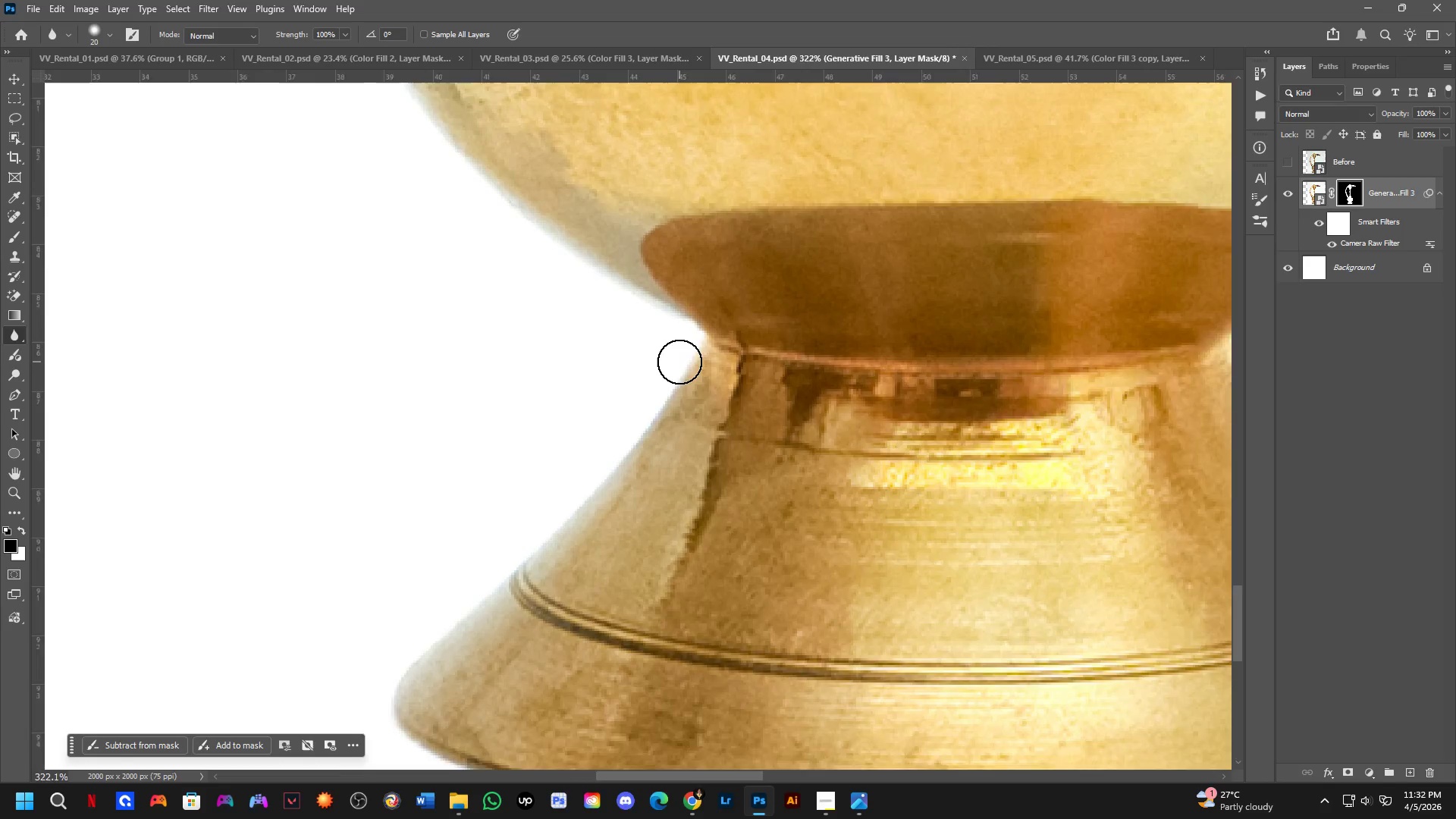 
left_click_drag(start_coordinate=[704, 572], to_coordinate=[720, 260])
 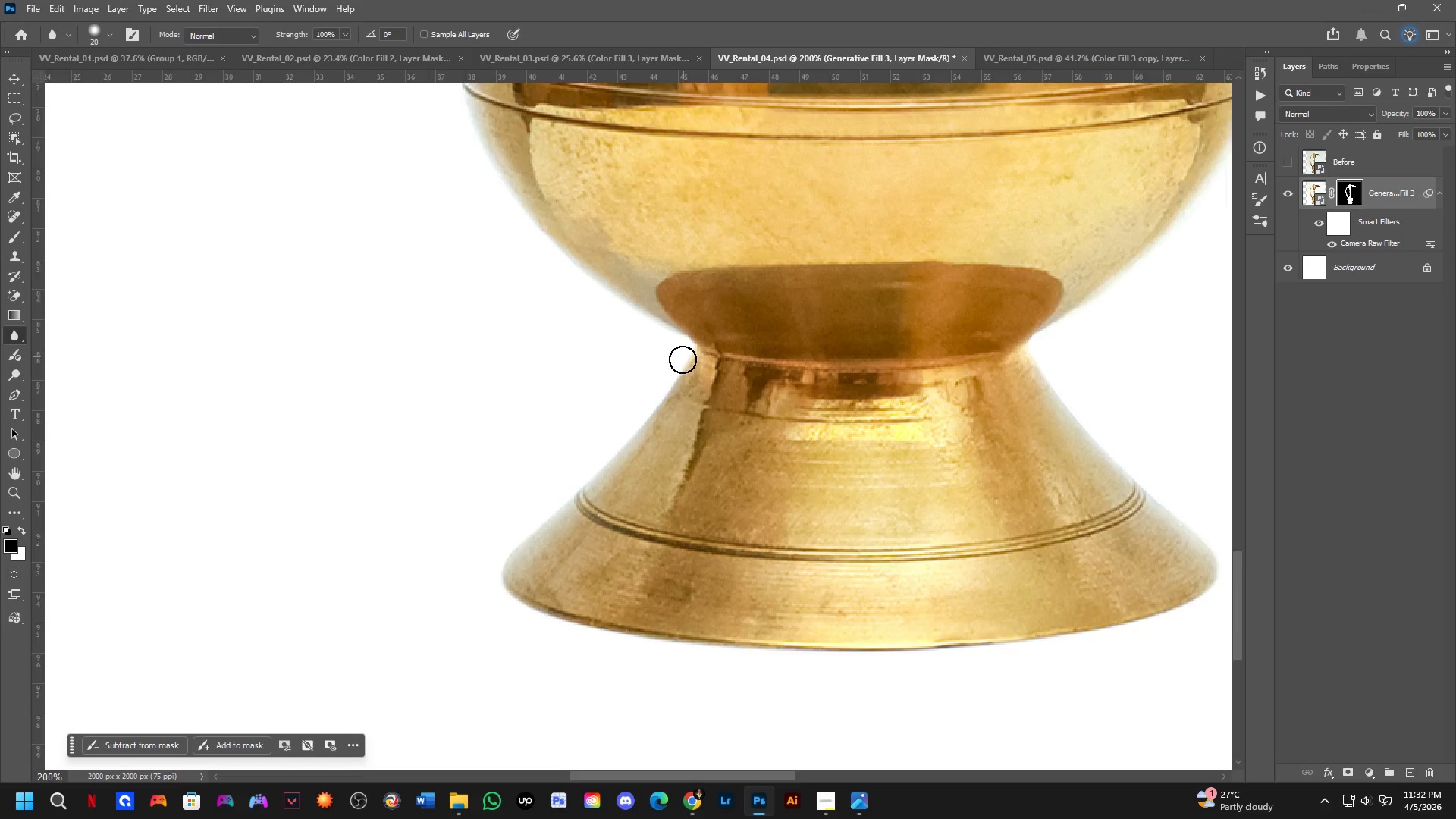 
left_click_drag(start_coordinate=[667, 383], to_coordinate=[498, 561])
 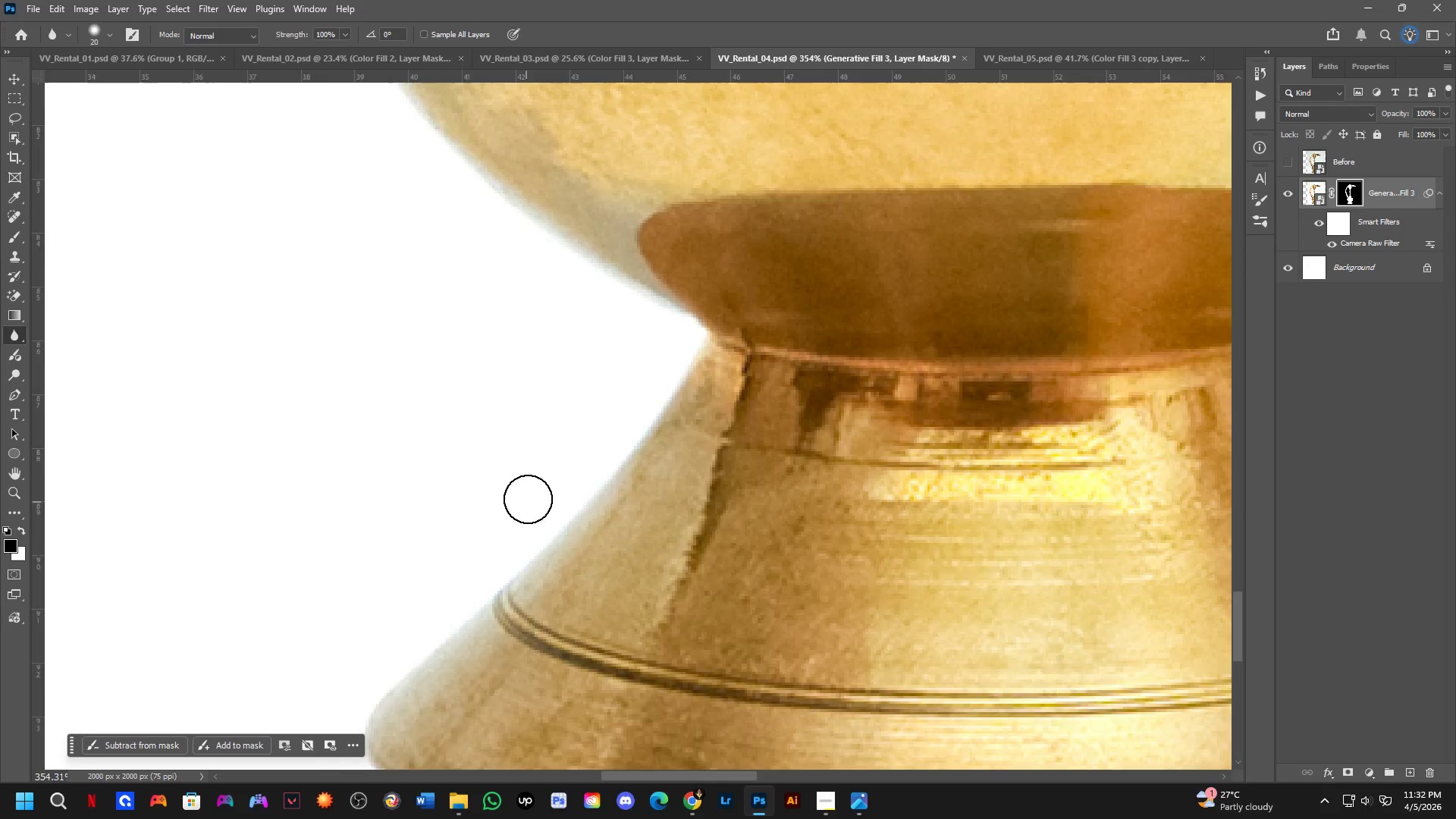 
scroll: coordinate [679, 362], scroll_direction: up, amount: 6.0
 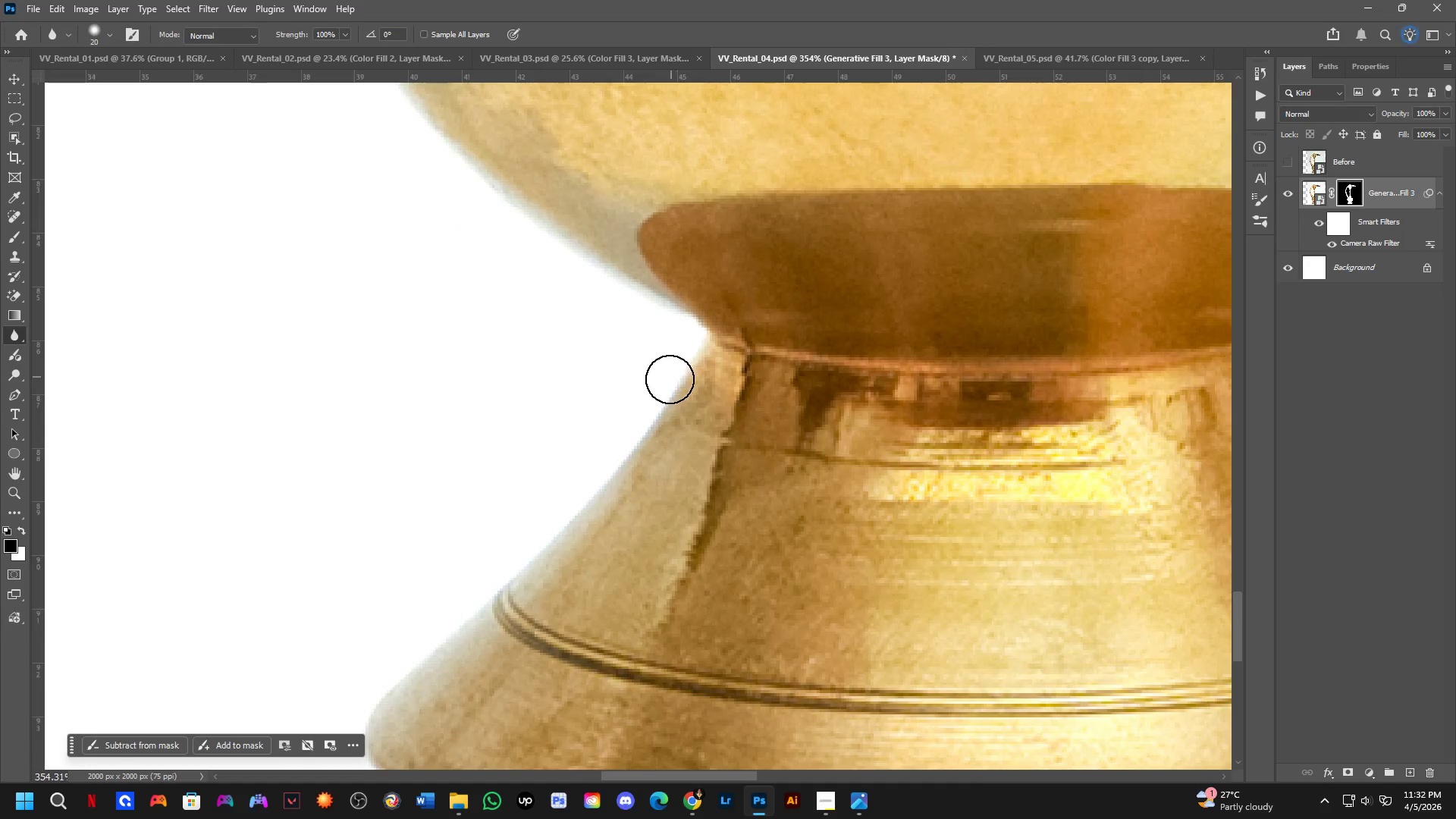 
hold_key(key=Space, duration=1.2)
 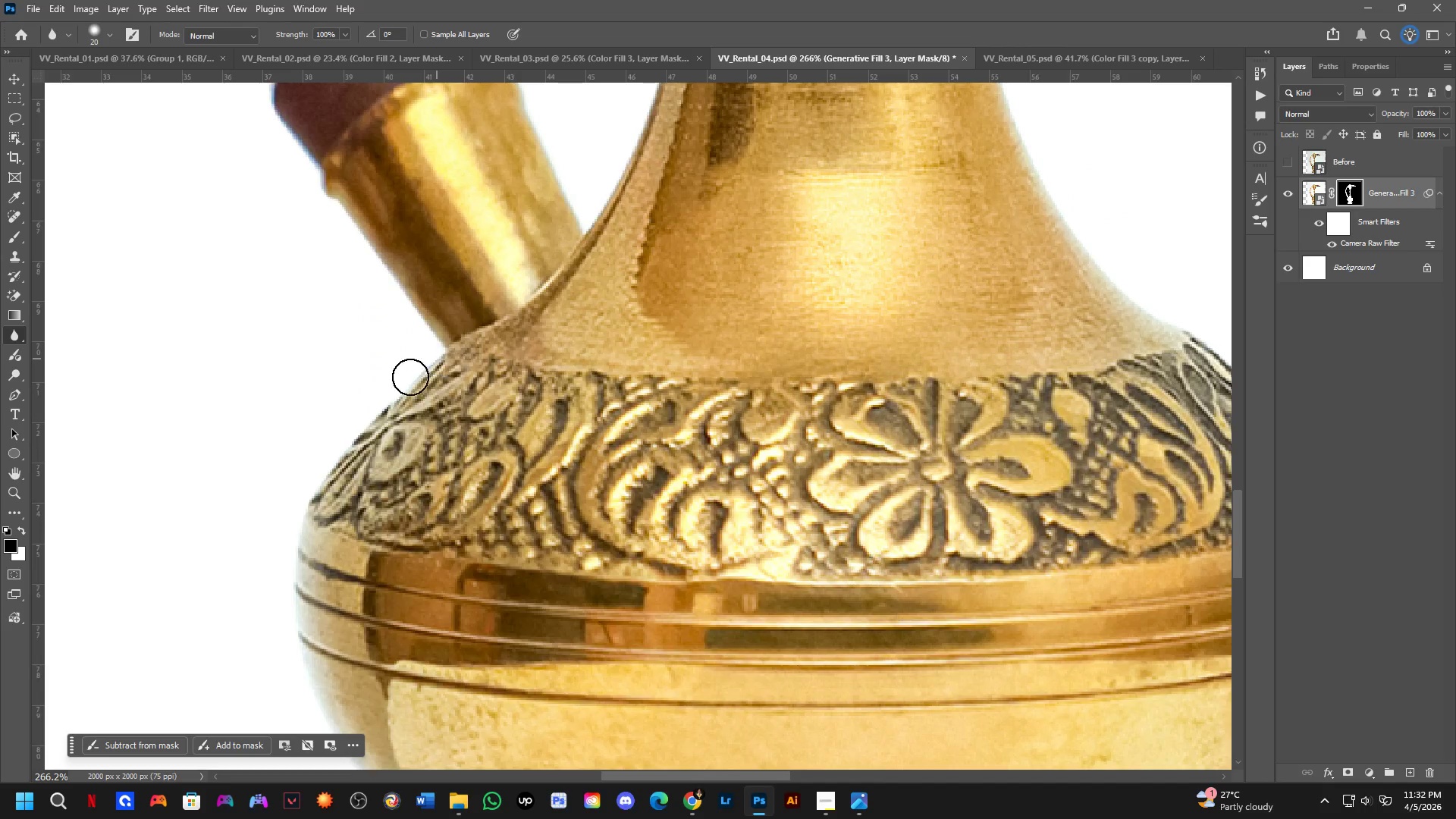 
left_click_drag(start_coordinate=[657, 278], to_coordinate=[617, 698])
 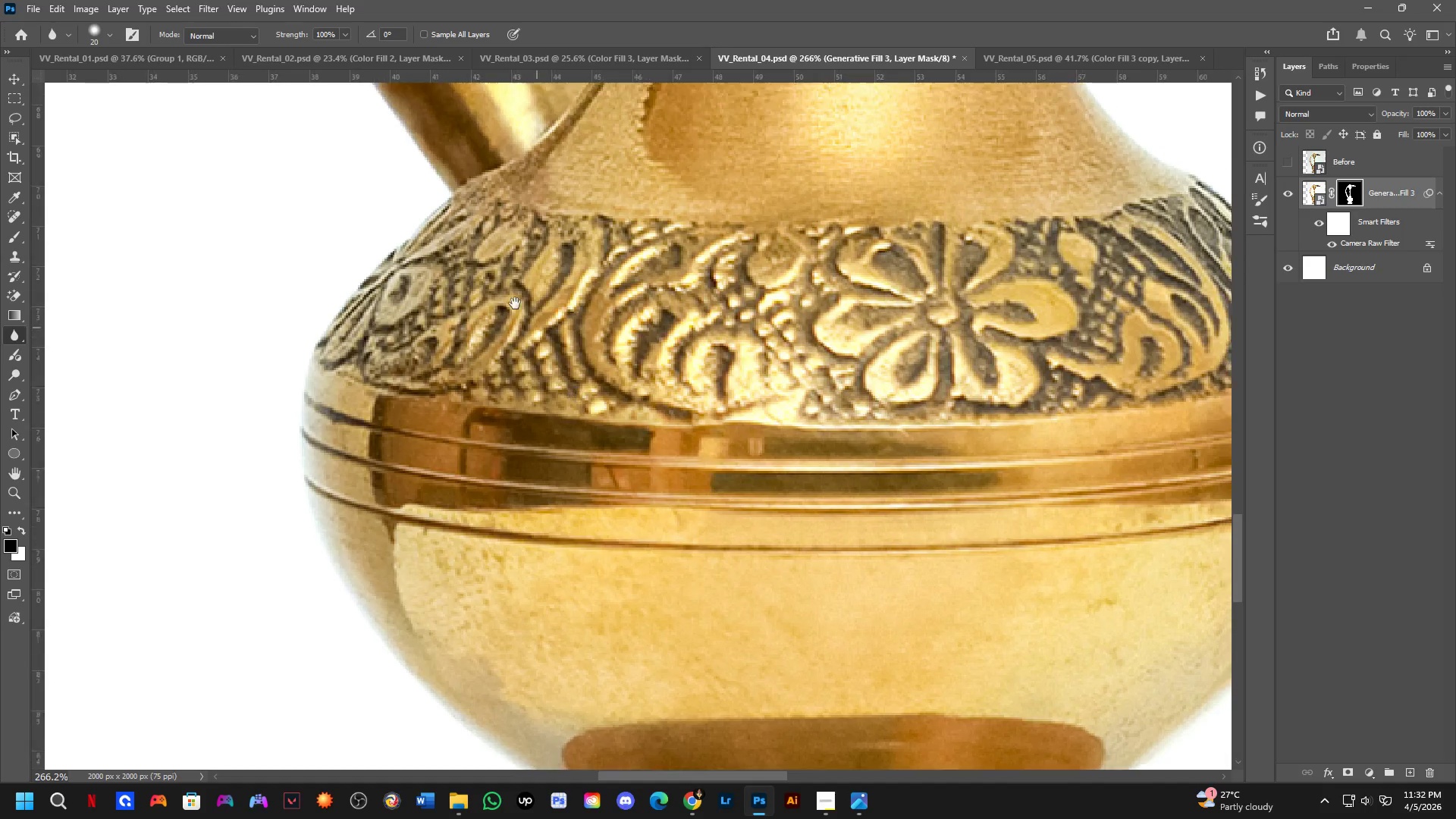 
scroll: coordinate [528, 498], scroll_direction: down, amount: 3.0
 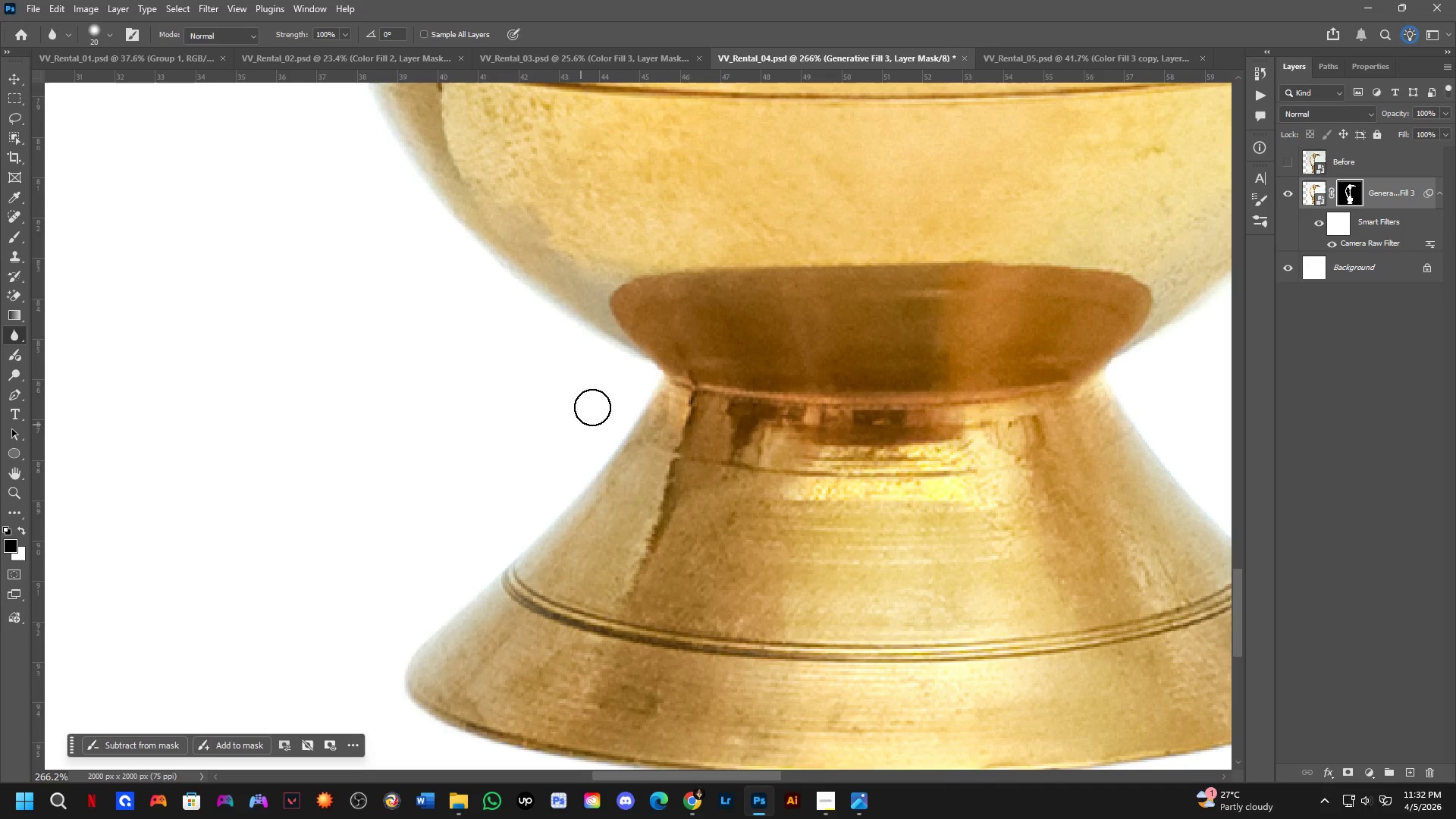 
left_click_drag(start_coordinate=[507, 299], to_coordinate=[505, 435])
 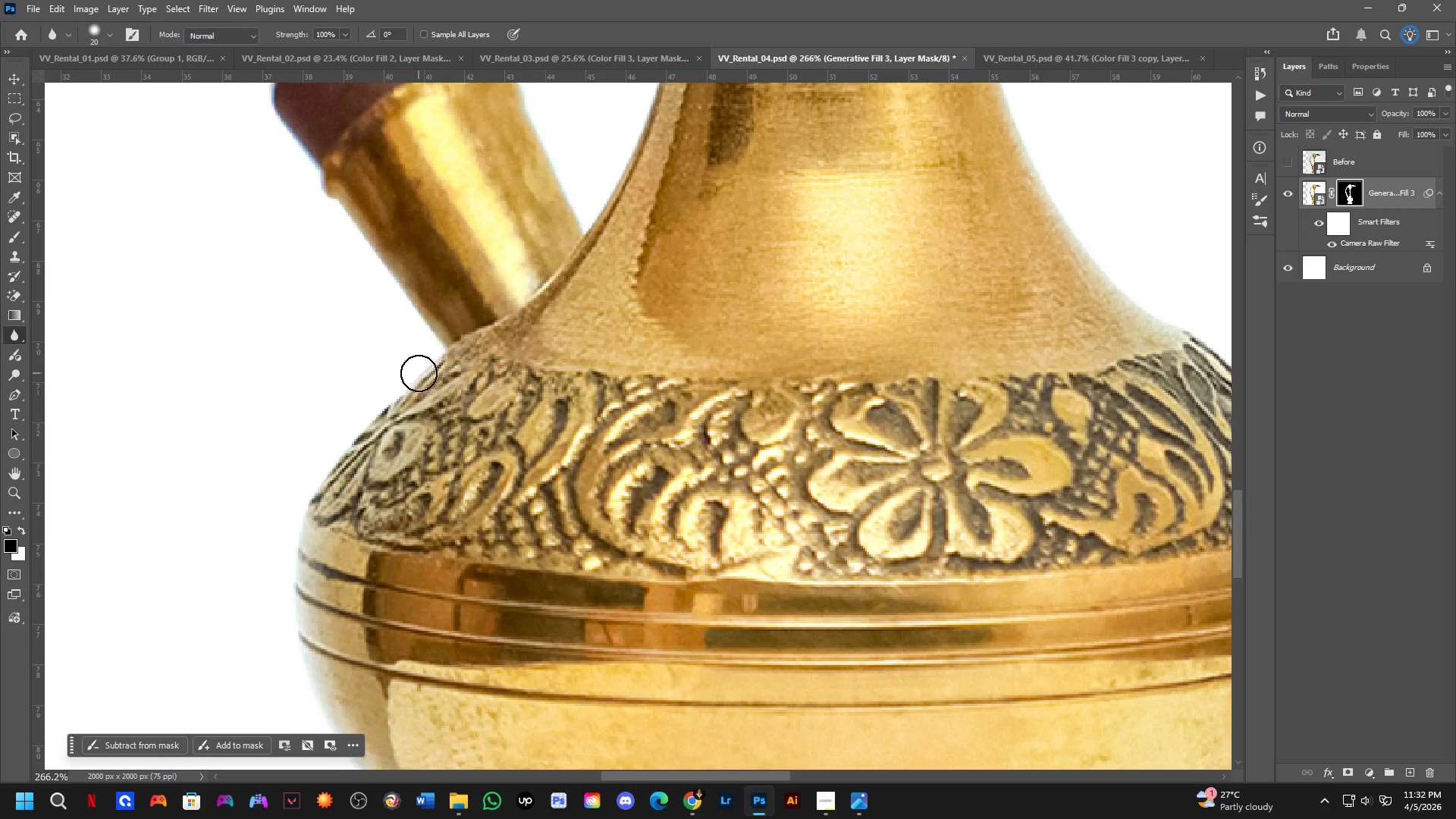 
left_click_drag(start_coordinate=[436, 359], to_coordinate=[400, 387])
 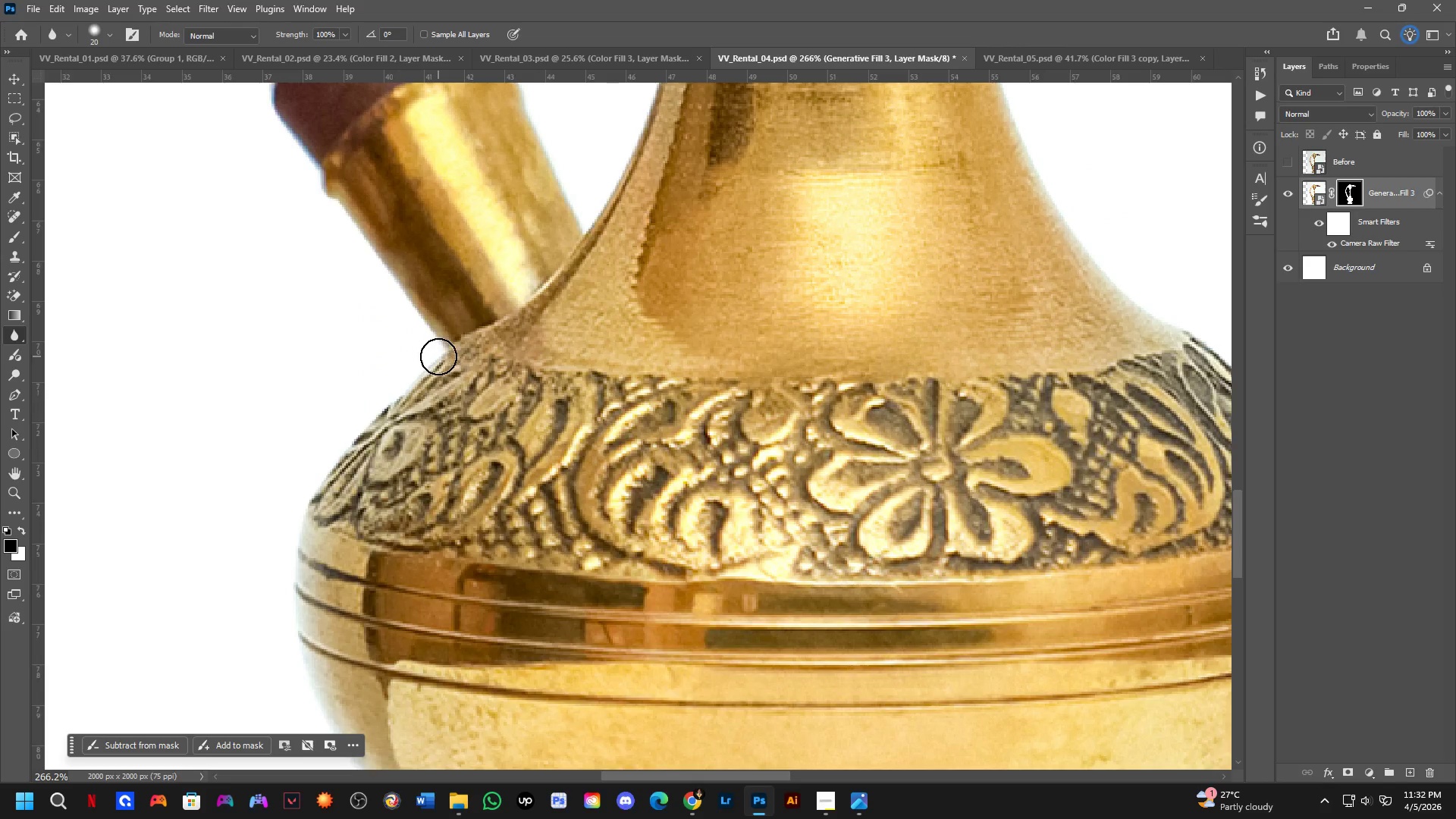 
left_click_drag(start_coordinate=[438, 356], to_coordinate=[378, 401])
 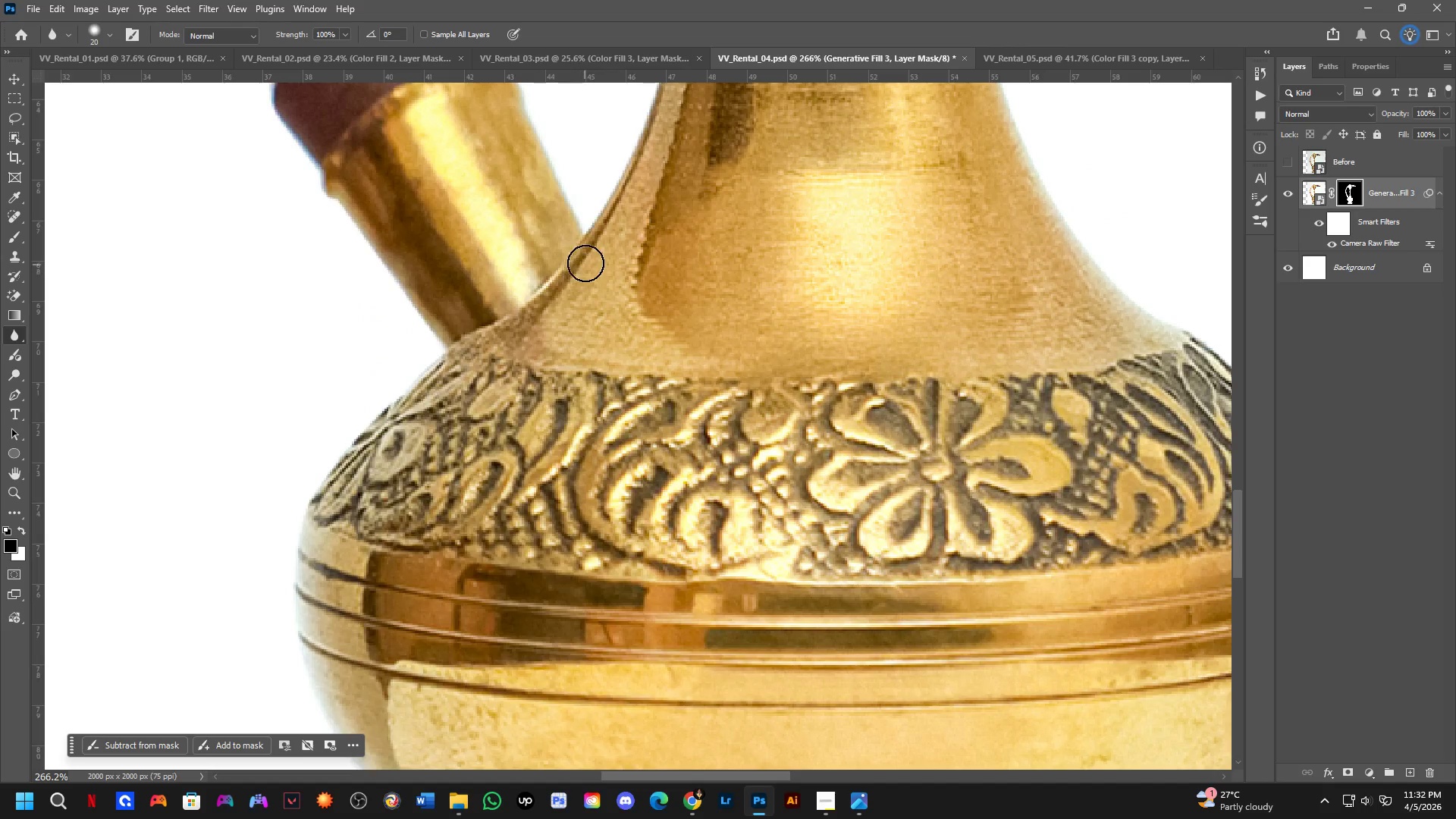 
left_click_drag(start_coordinate=[593, 231], to_coordinate=[626, 157])
 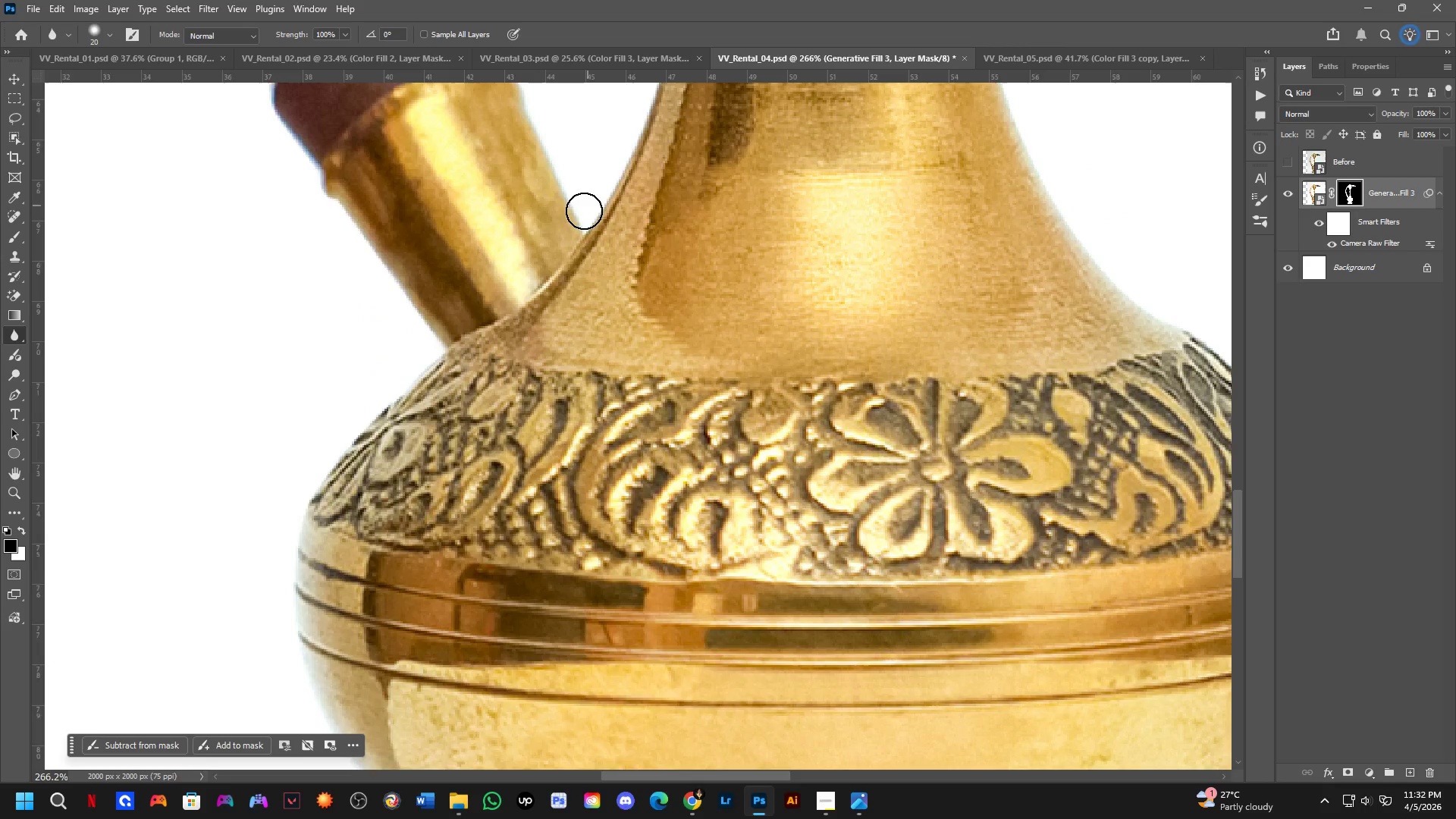 
left_click_drag(start_coordinate=[576, 220], to_coordinate=[554, 163])
 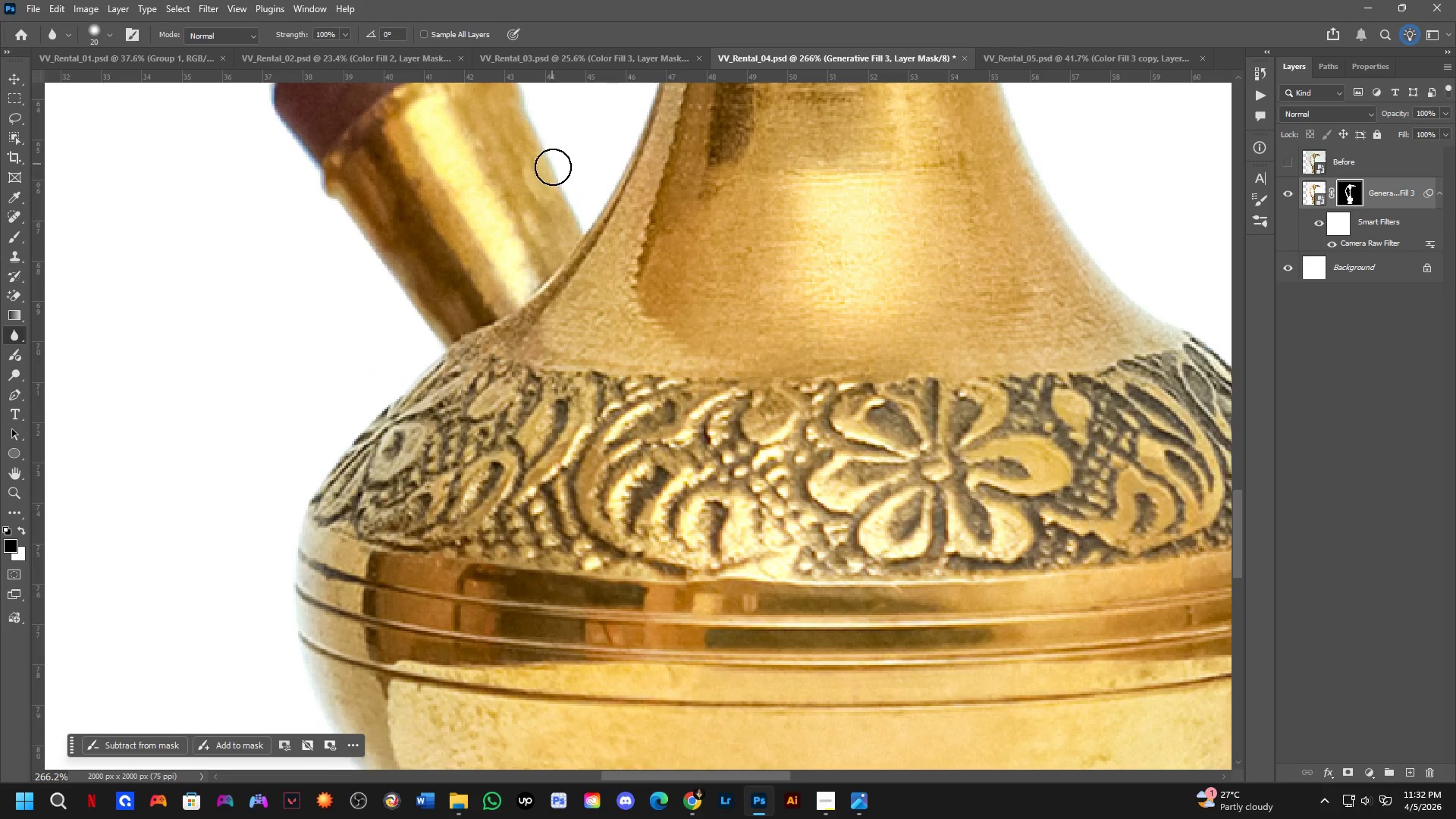 
hold_key(key=Space, duration=0.5)
 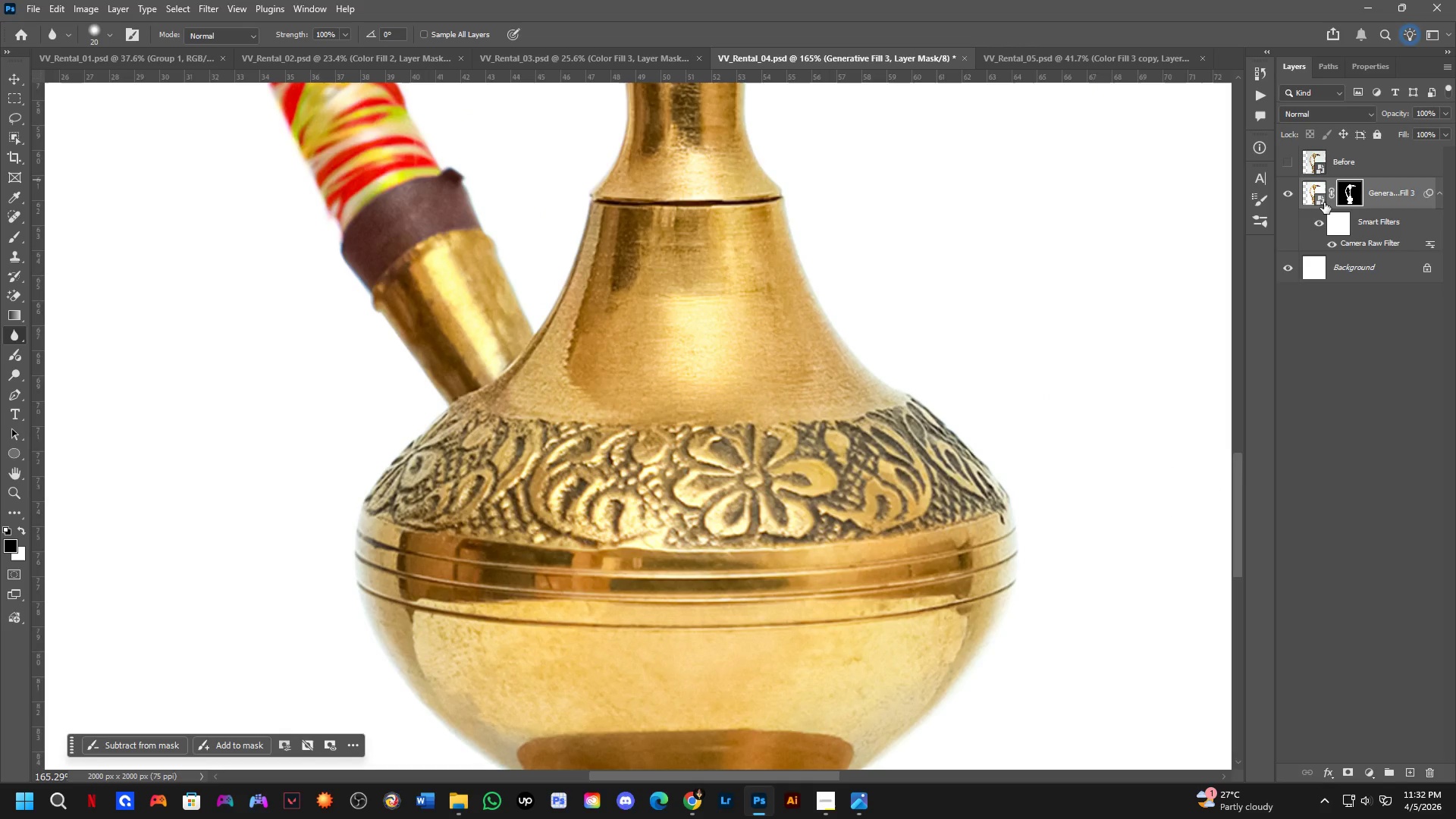 
left_click_drag(start_coordinate=[662, 238], to_coordinate=[621, 352])
 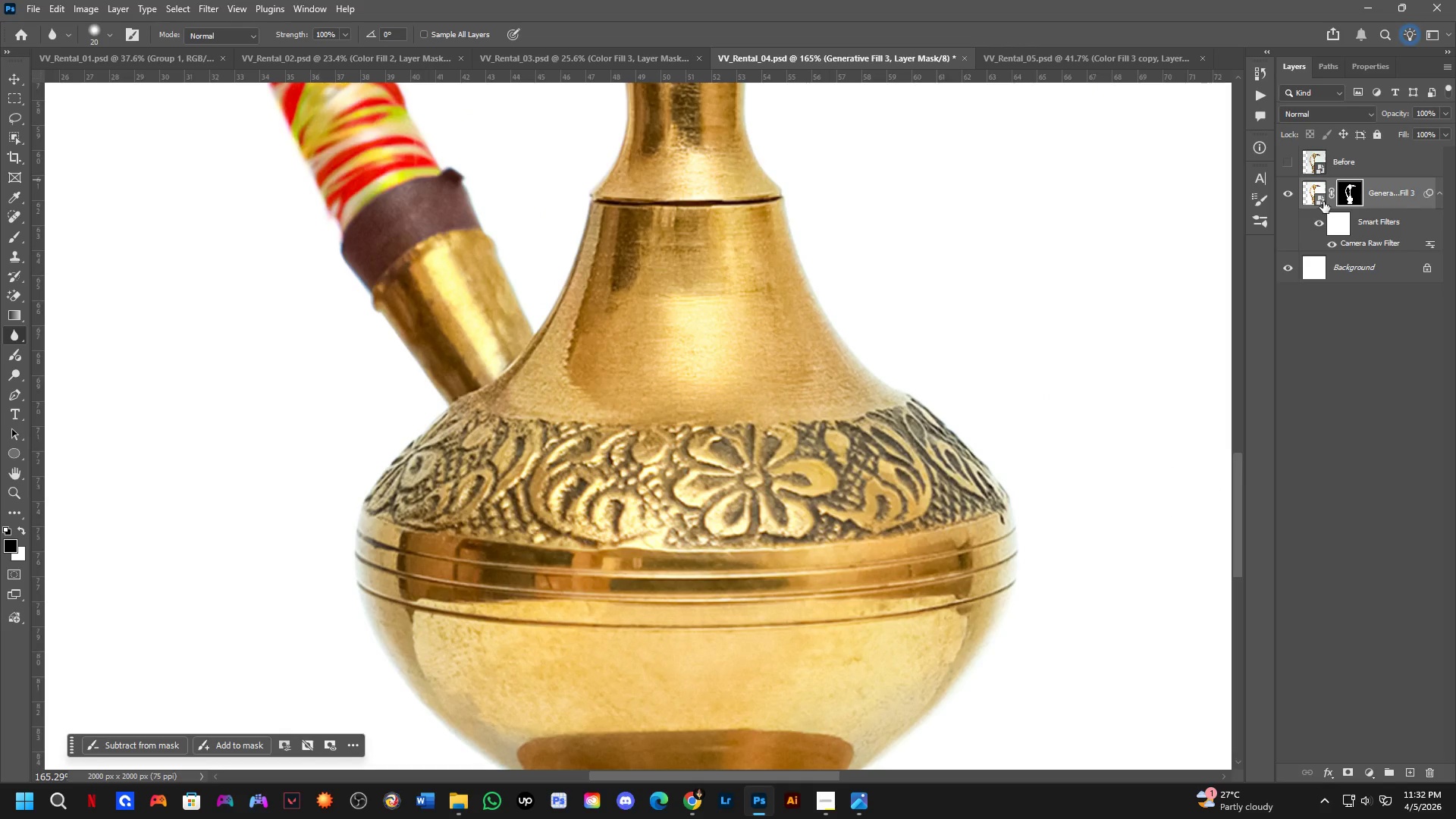 
scroll: coordinate [560, 370], scroll_direction: down, amount: 18.0
 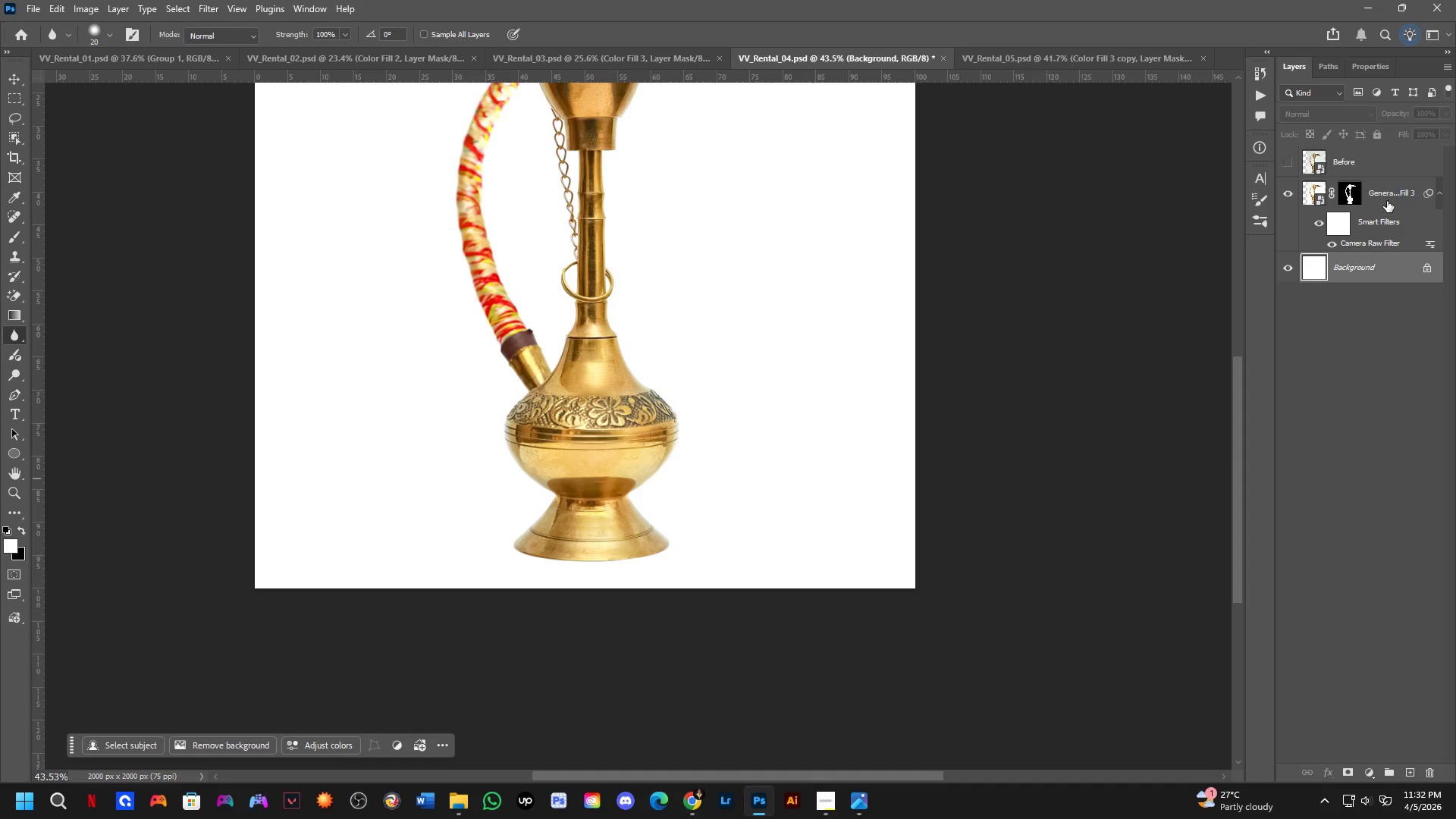 
mouse_move([1364, 771])
 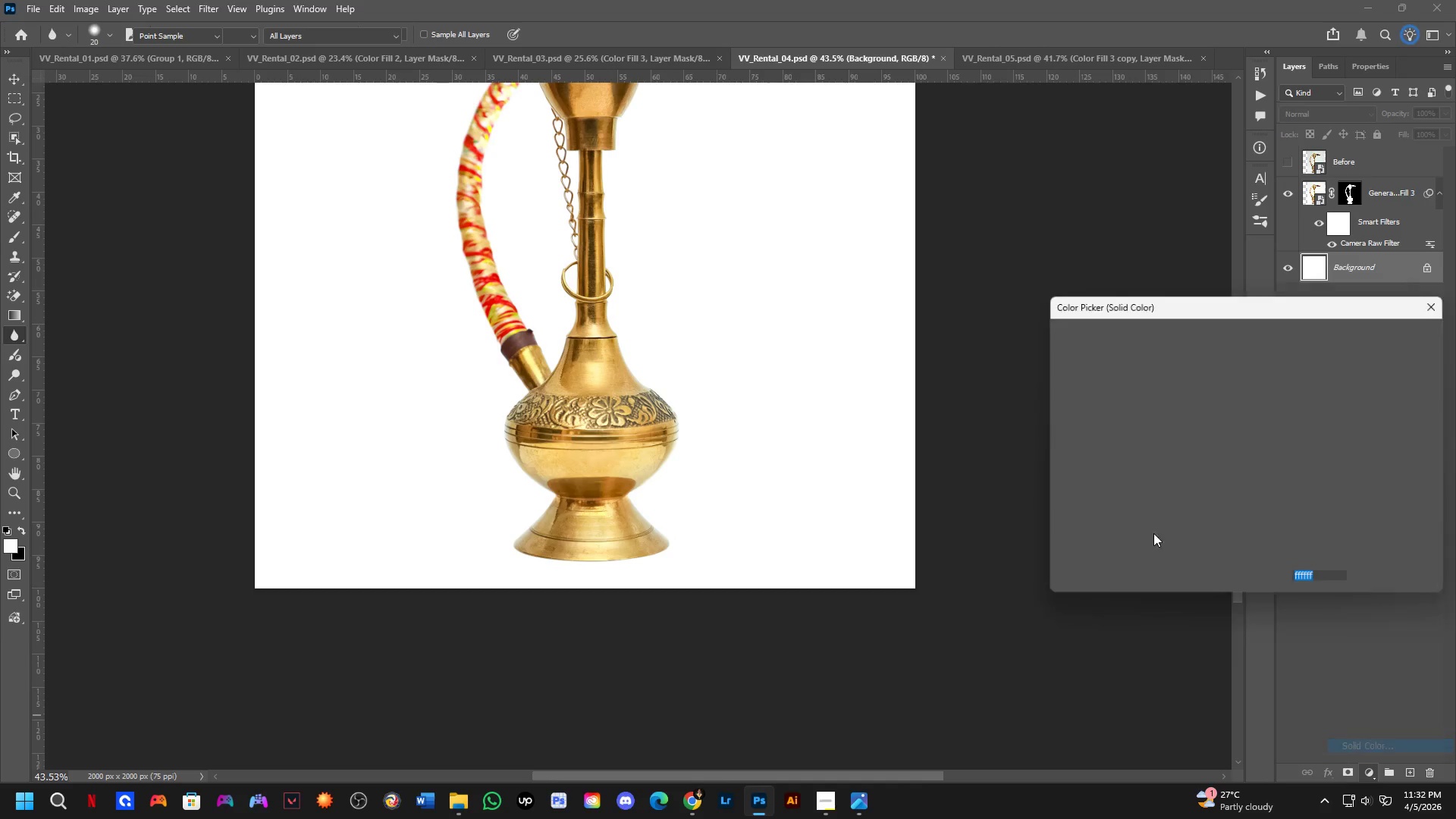 
left_click_drag(start_coordinate=[1152, 507], to_coordinate=[1065, 603])
 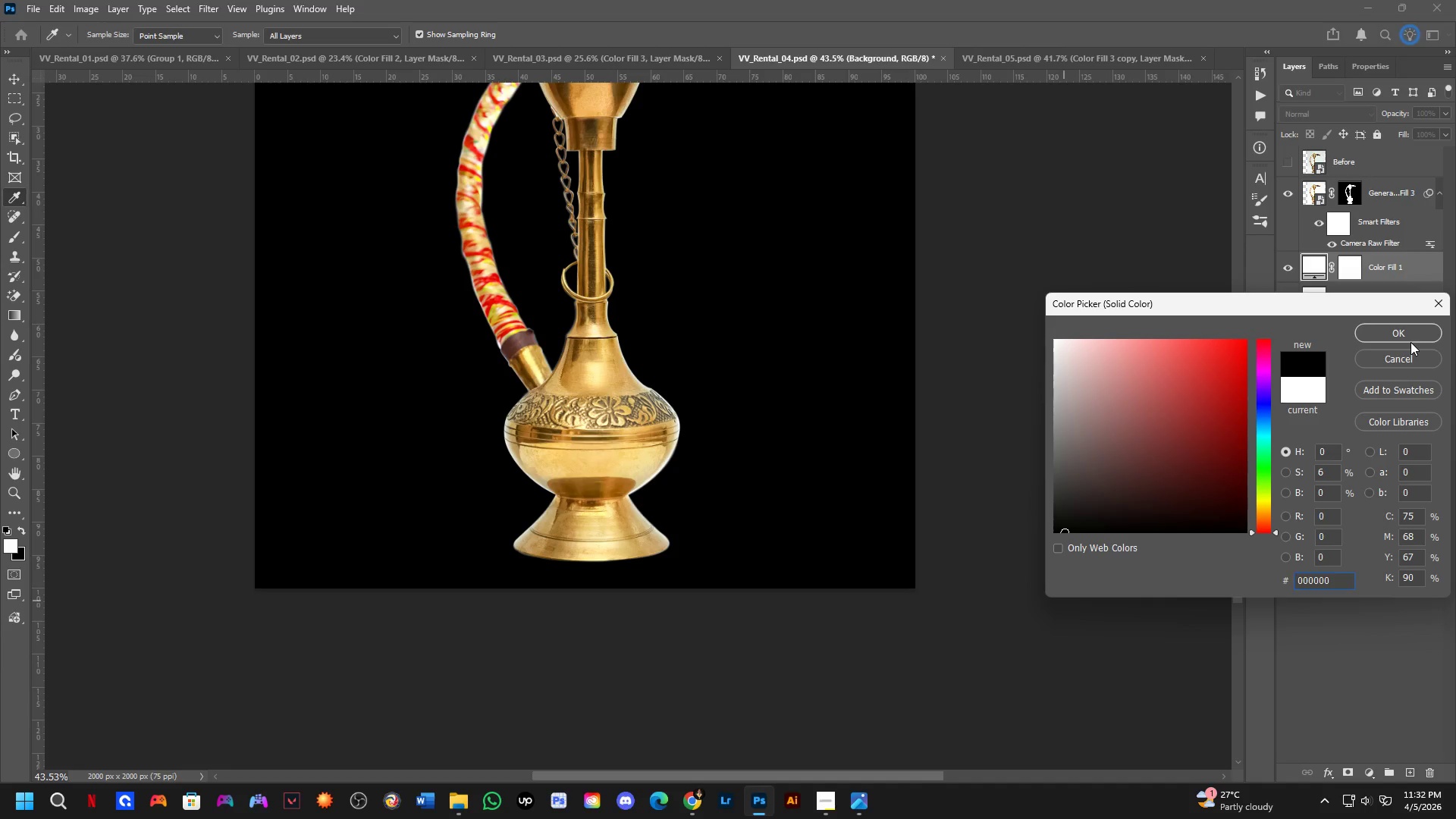 
left_click([1410, 342])
 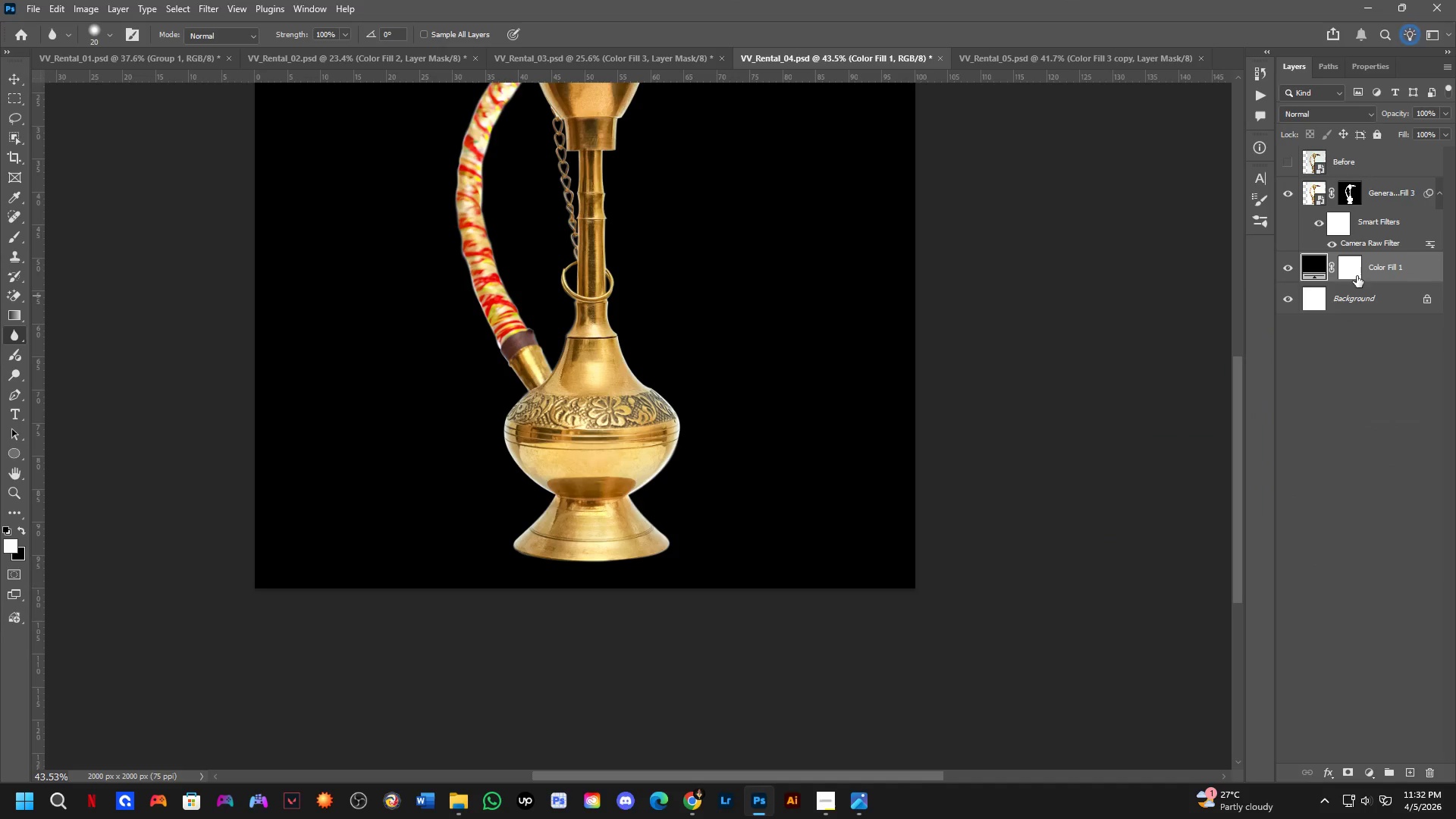 
left_click([1353, 271])
 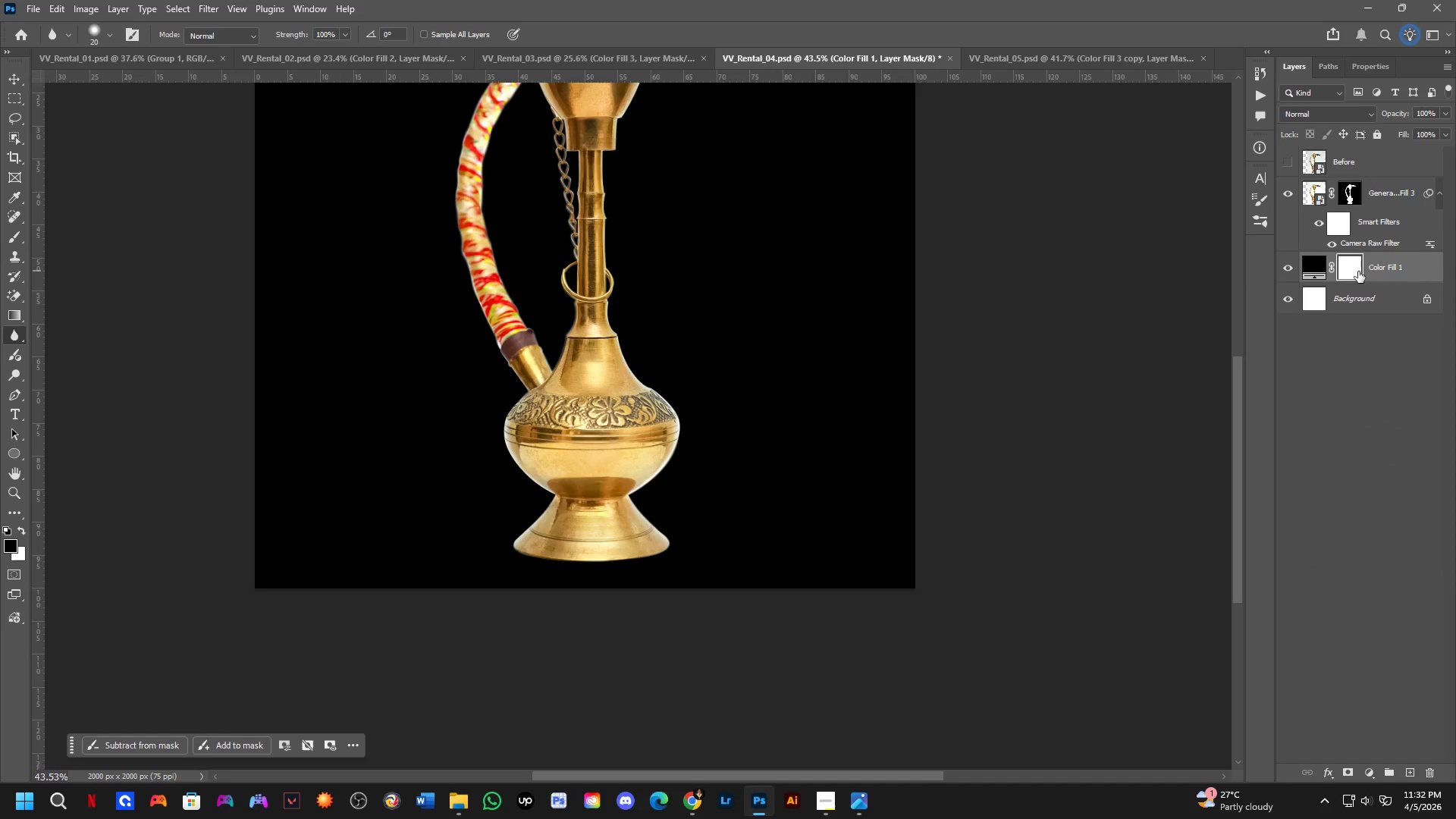 
key(Control+I)
 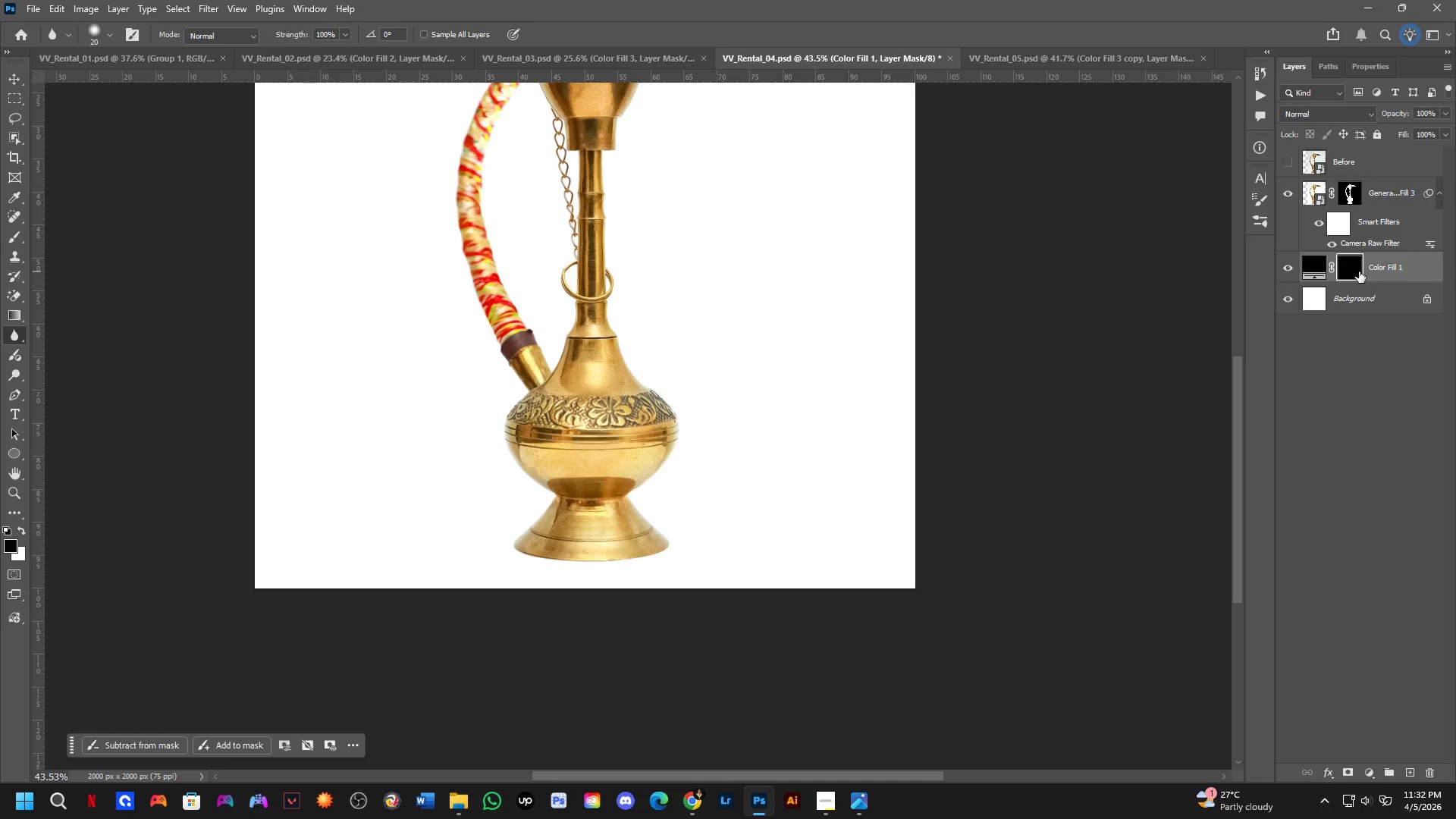 
wait(14.45)
 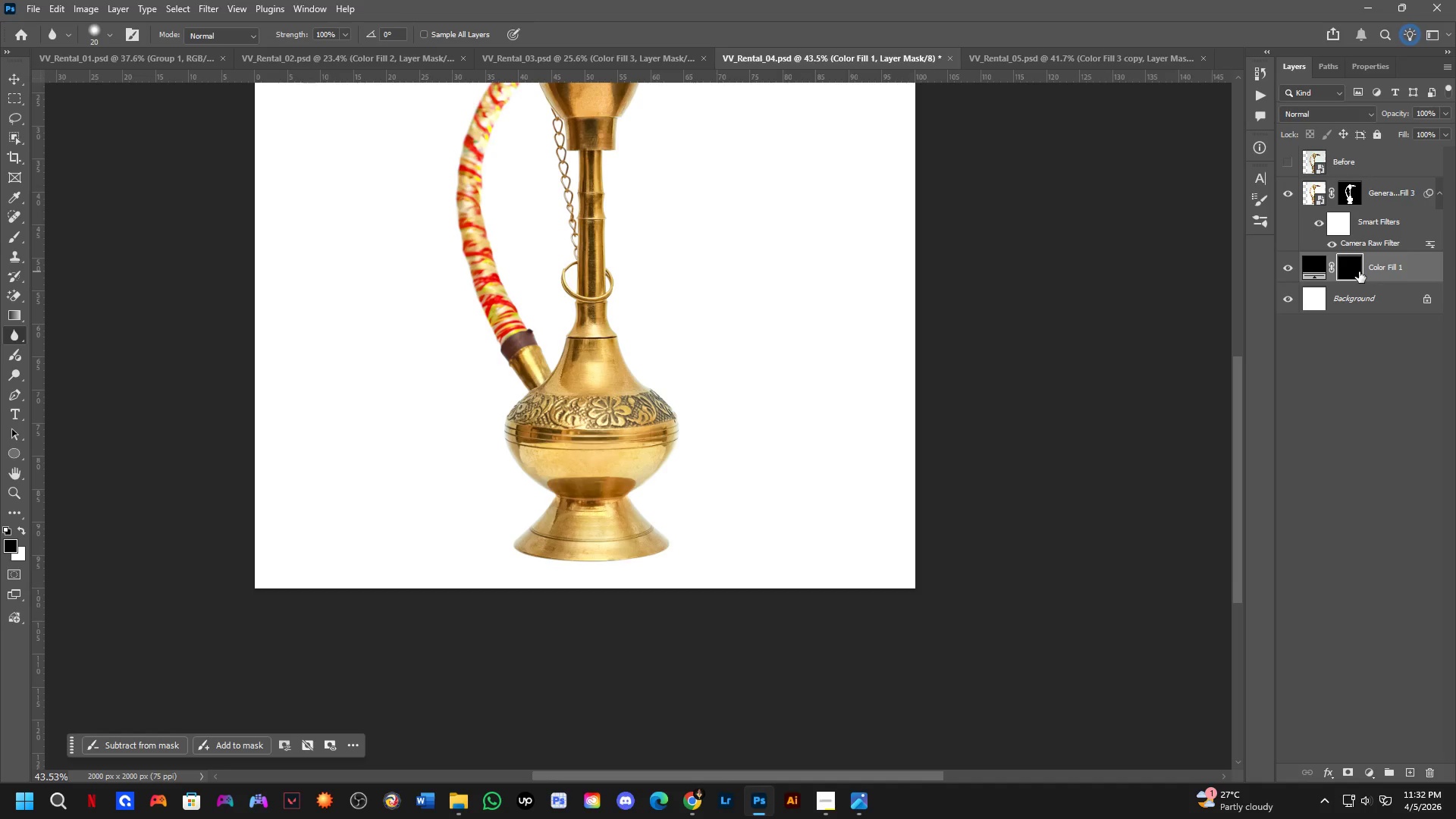 
scroll: coordinate [1404, 312], scroll_direction: up, amount: 3.0
 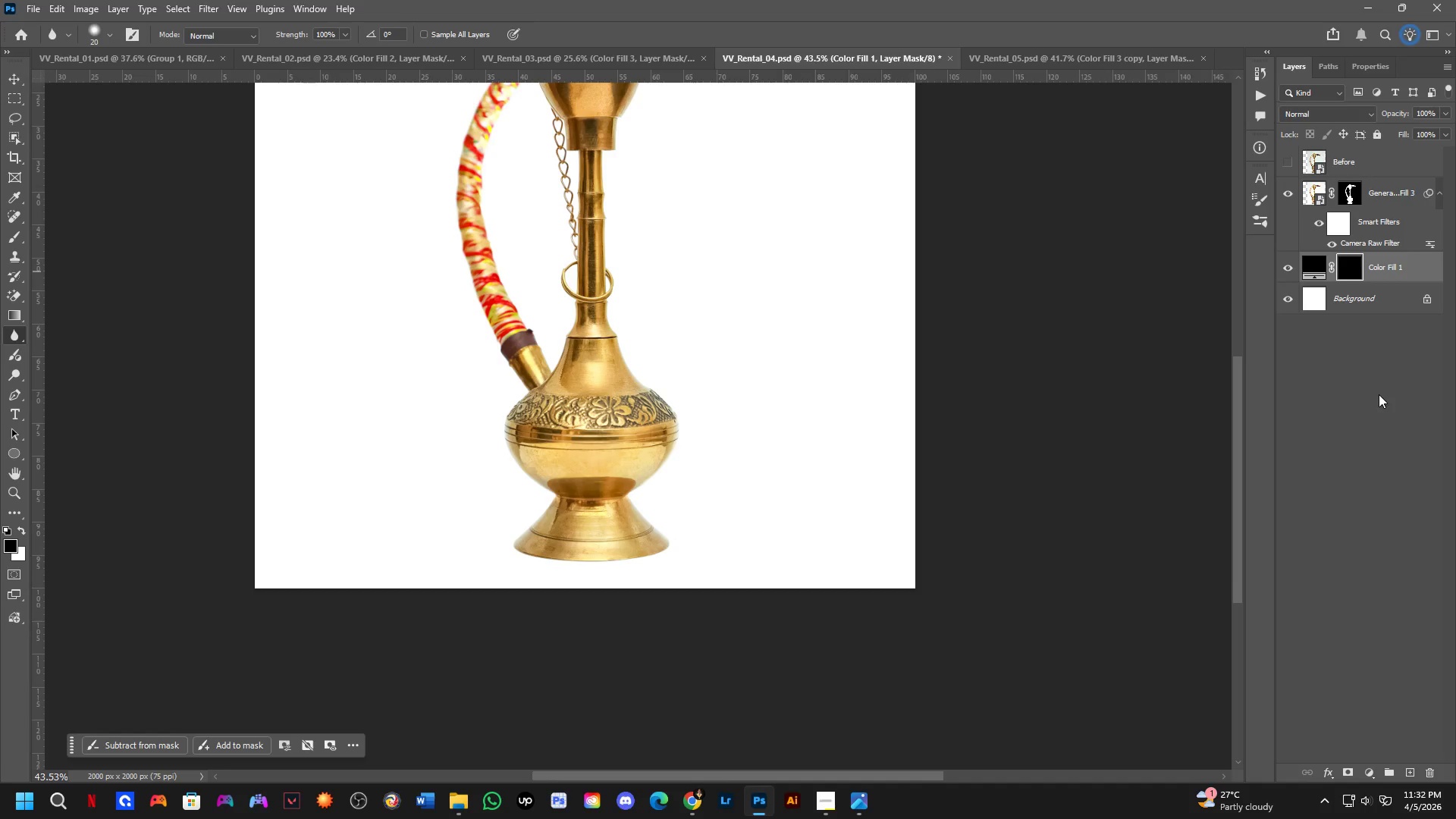 
wait(5.57)
 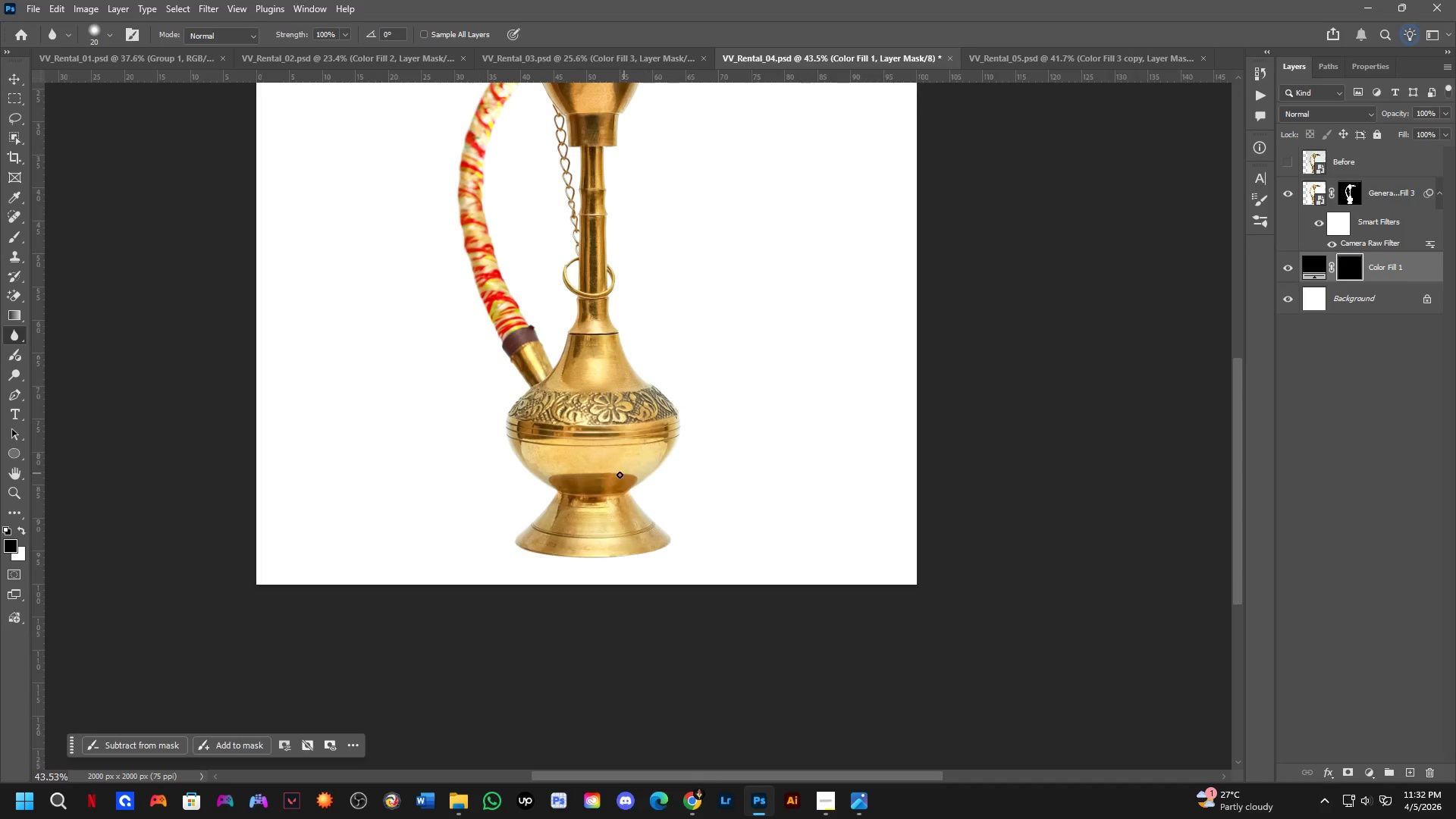 
hold_key(key=AltLeft, duration=1.0)
 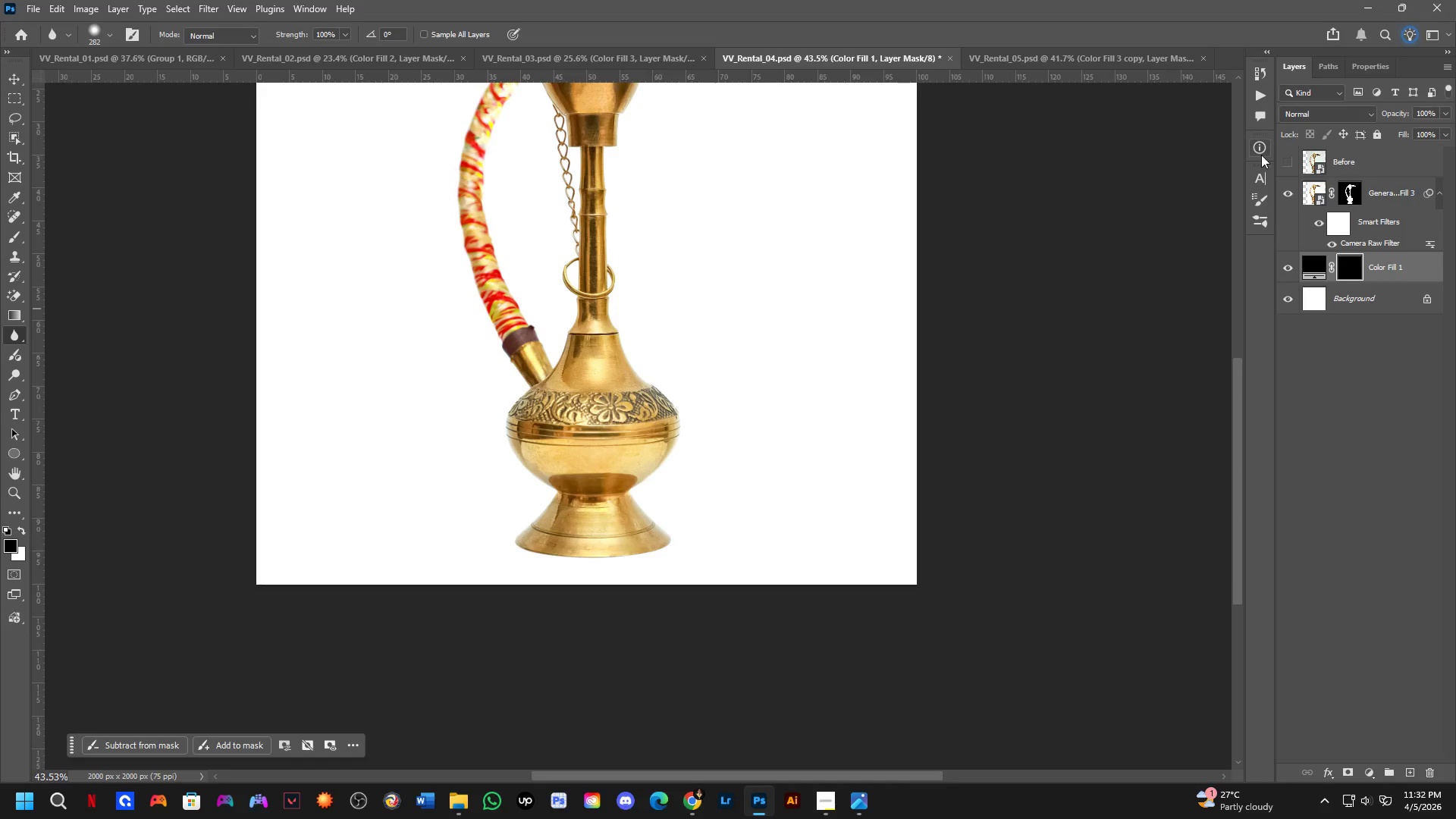 
scroll: coordinate [646, 438], scroll_direction: none, amount: 0.0
 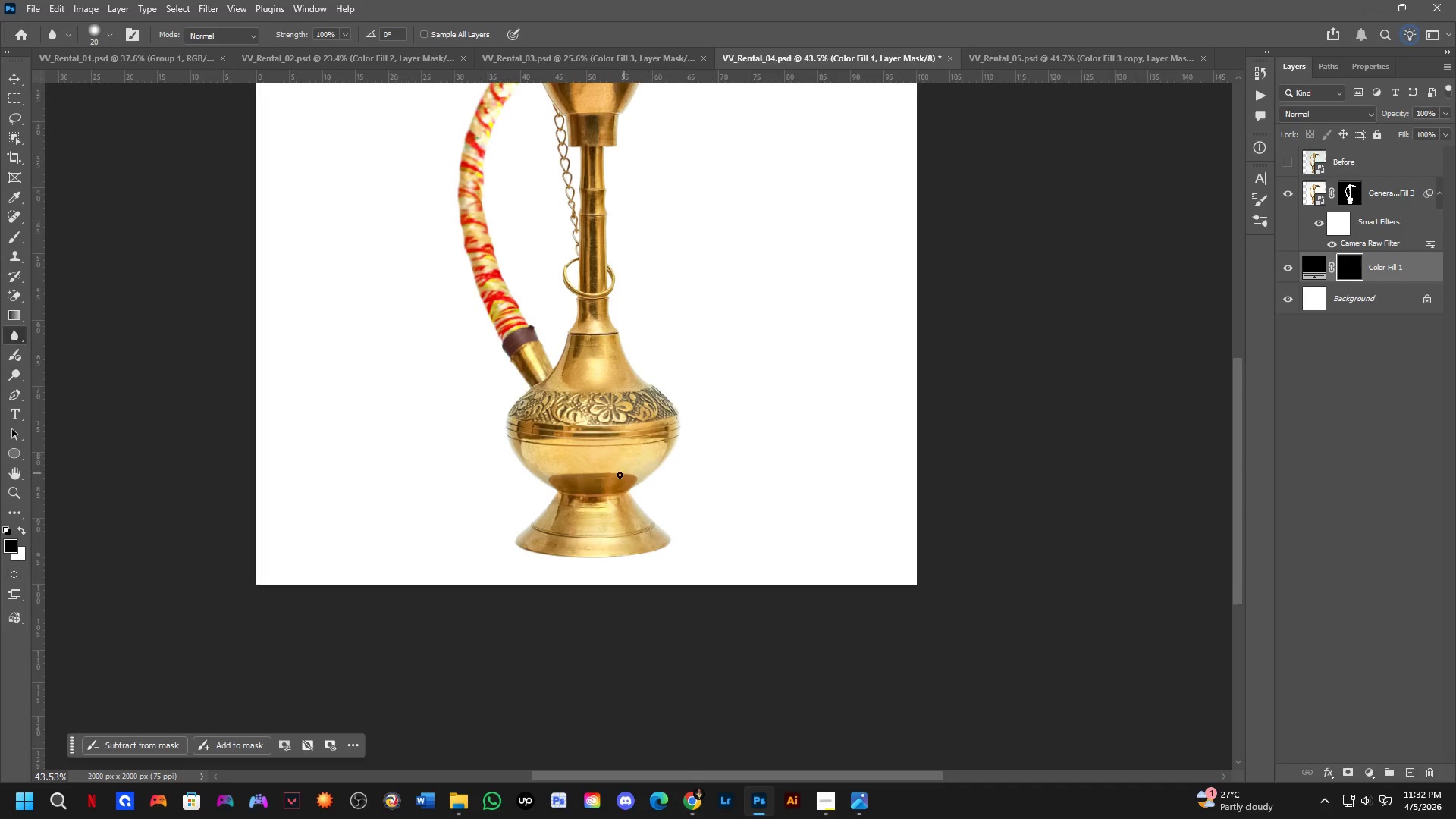 
left_click([1261, 196])
 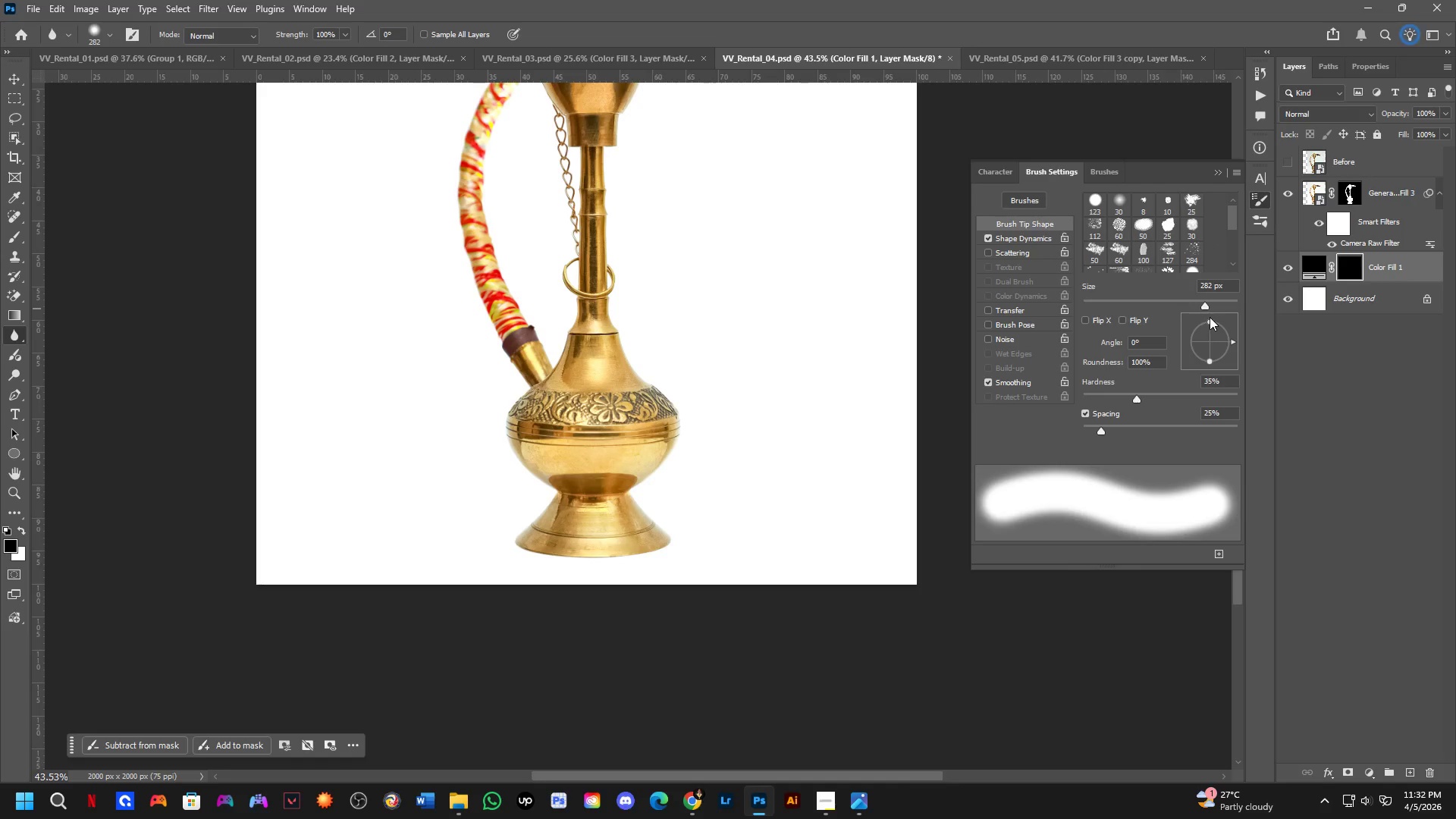 
left_click_drag(start_coordinate=[1210, 319], to_coordinate=[1213, 337])
 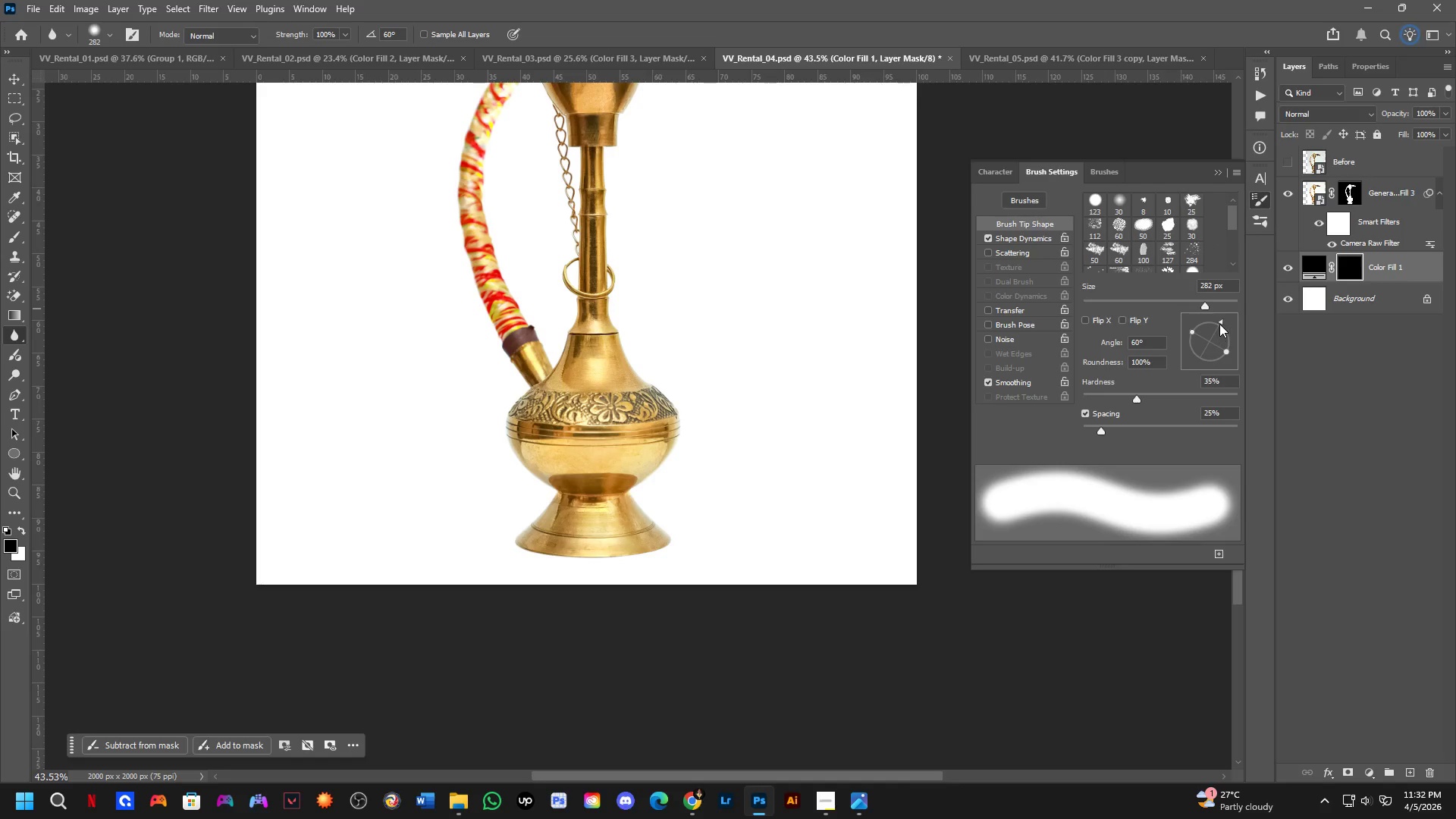 
hold_key(key=ShiftLeft, duration=0.69)
left_click_drag(start_coordinate=[1219, 323], to_coordinate=[1247, 345])
 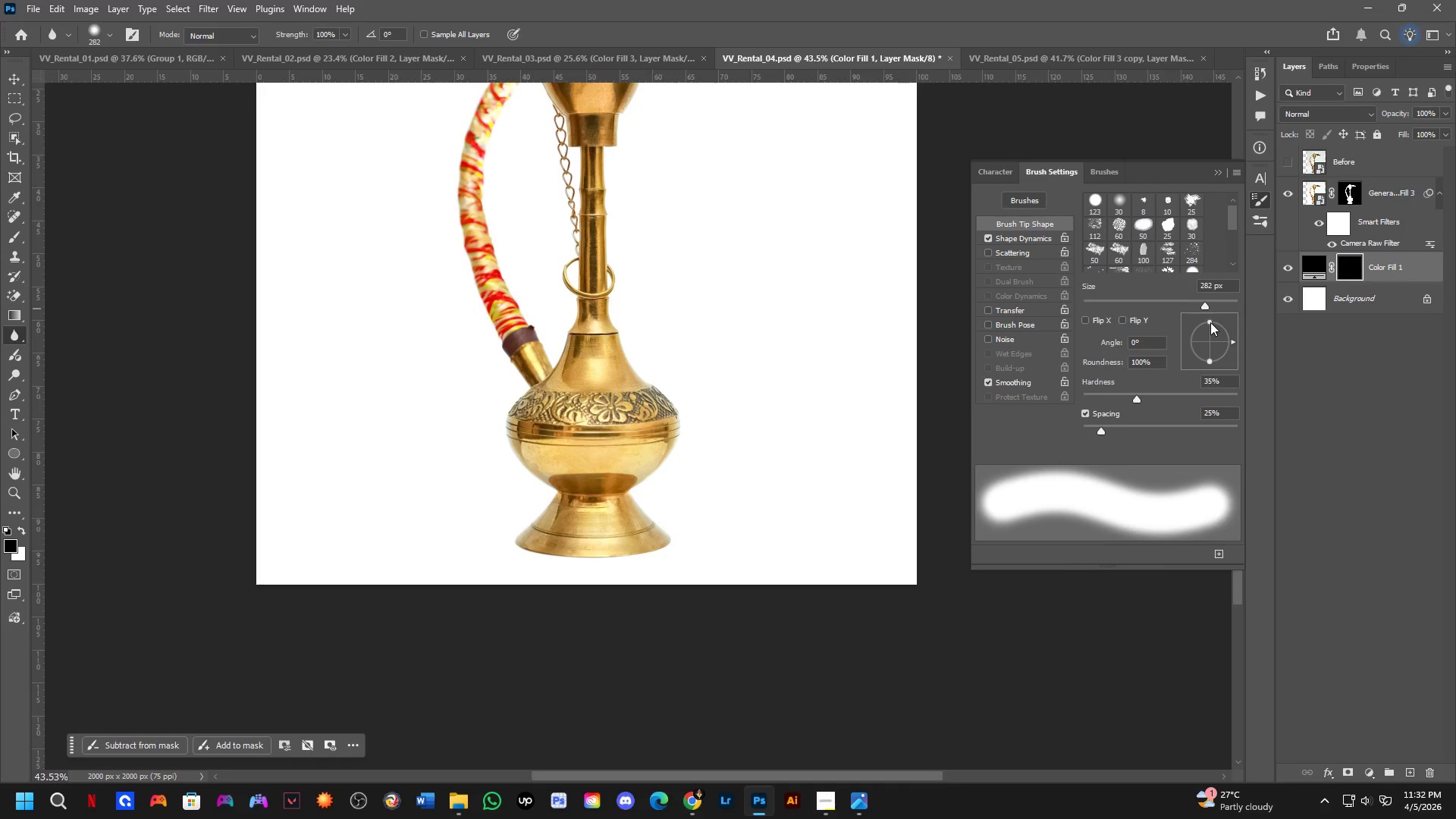 
left_click_drag(start_coordinate=[1210, 322], to_coordinate=[1213, 336])
 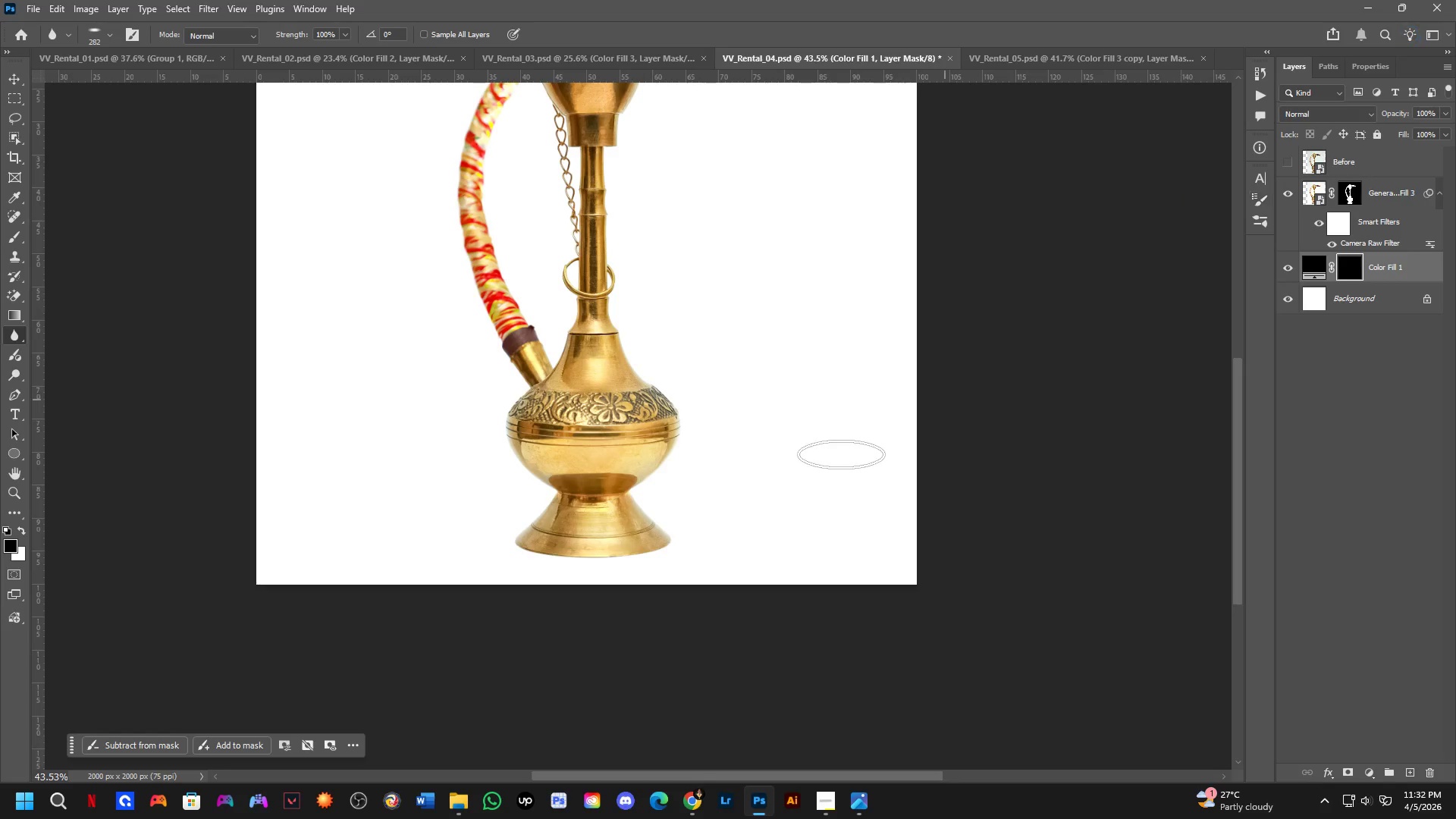 
hold_key(key=AltLeft, duration=0.64)
 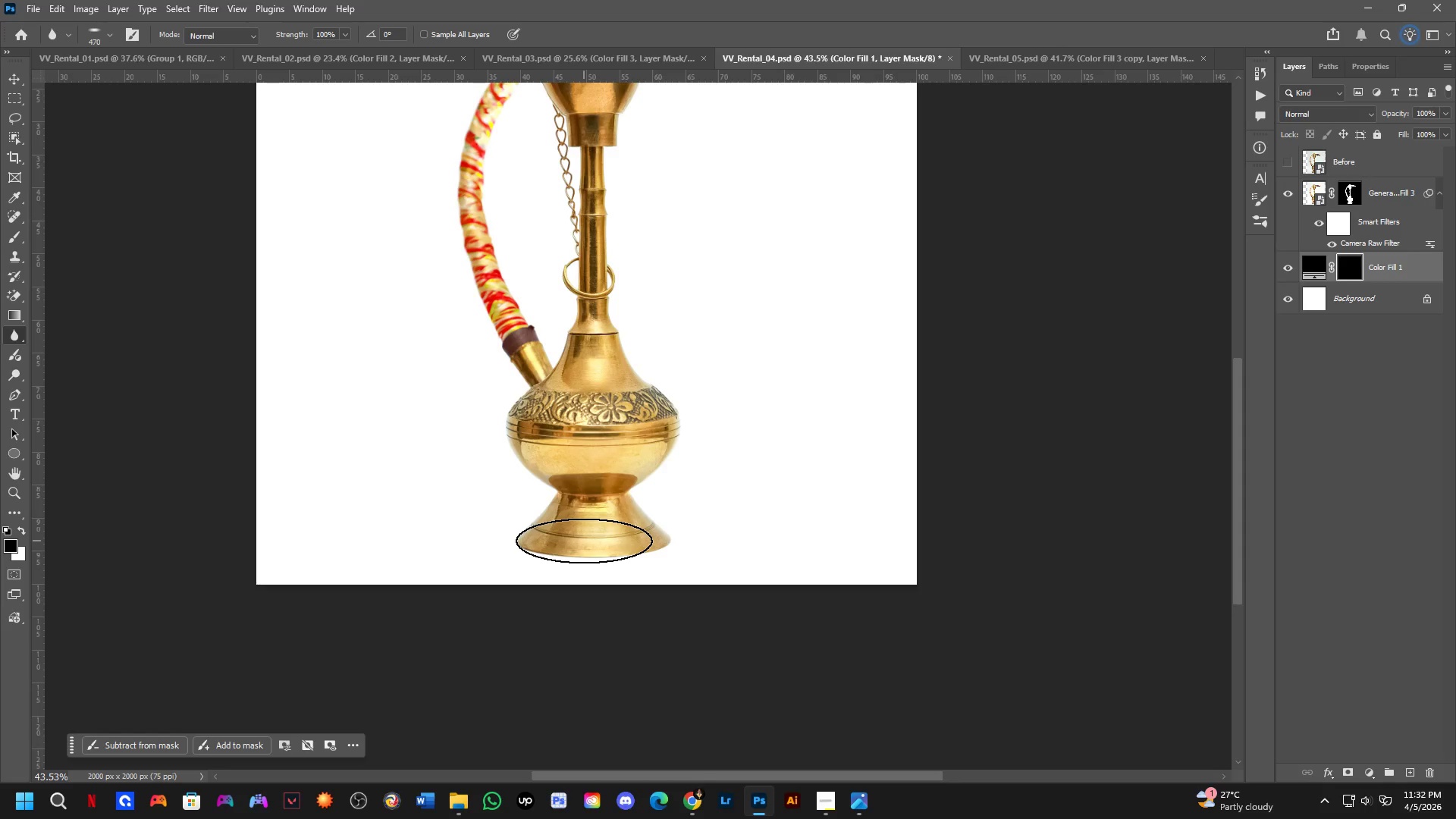 
left_click([584, 541])
 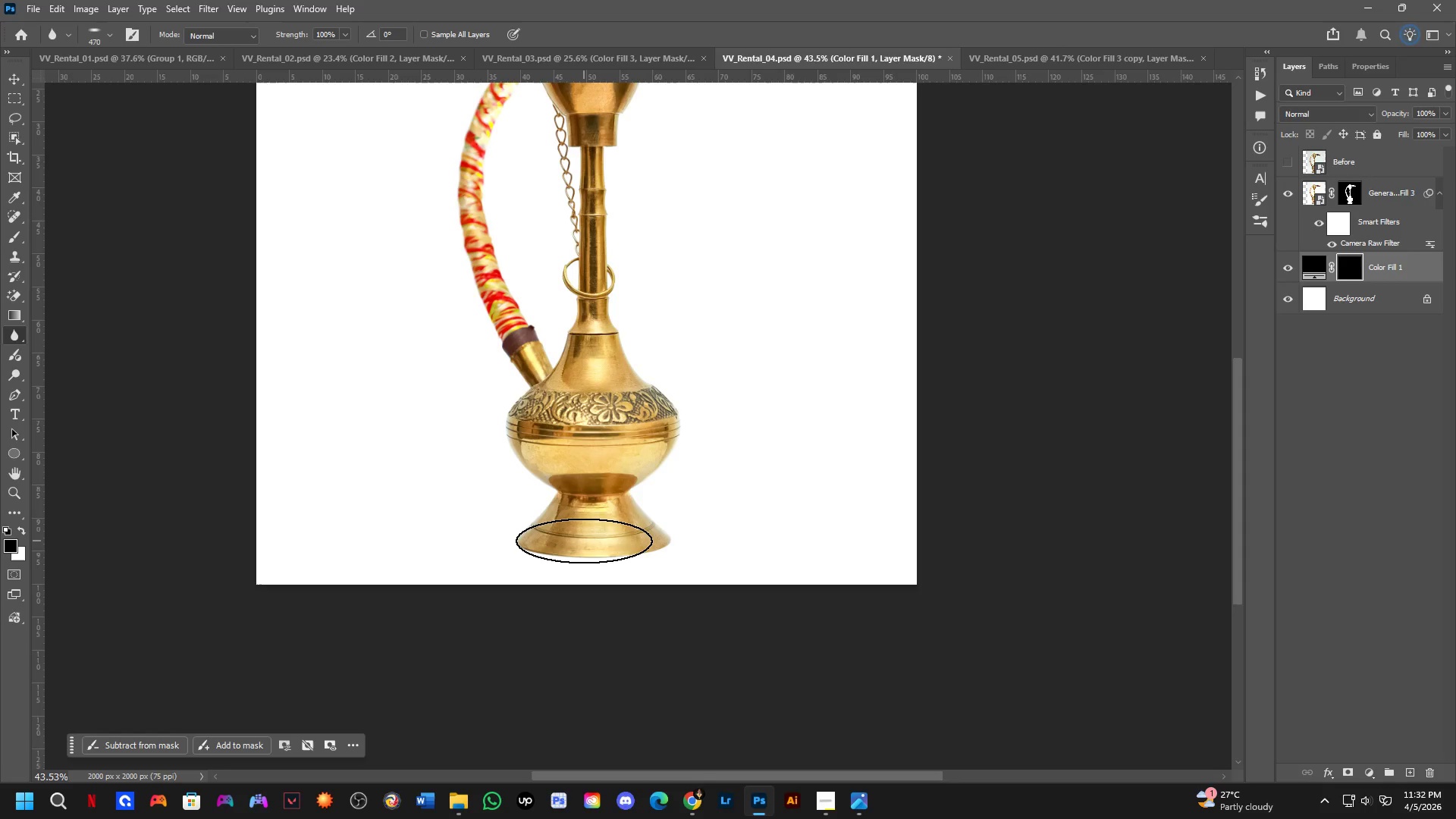 
key(X)
 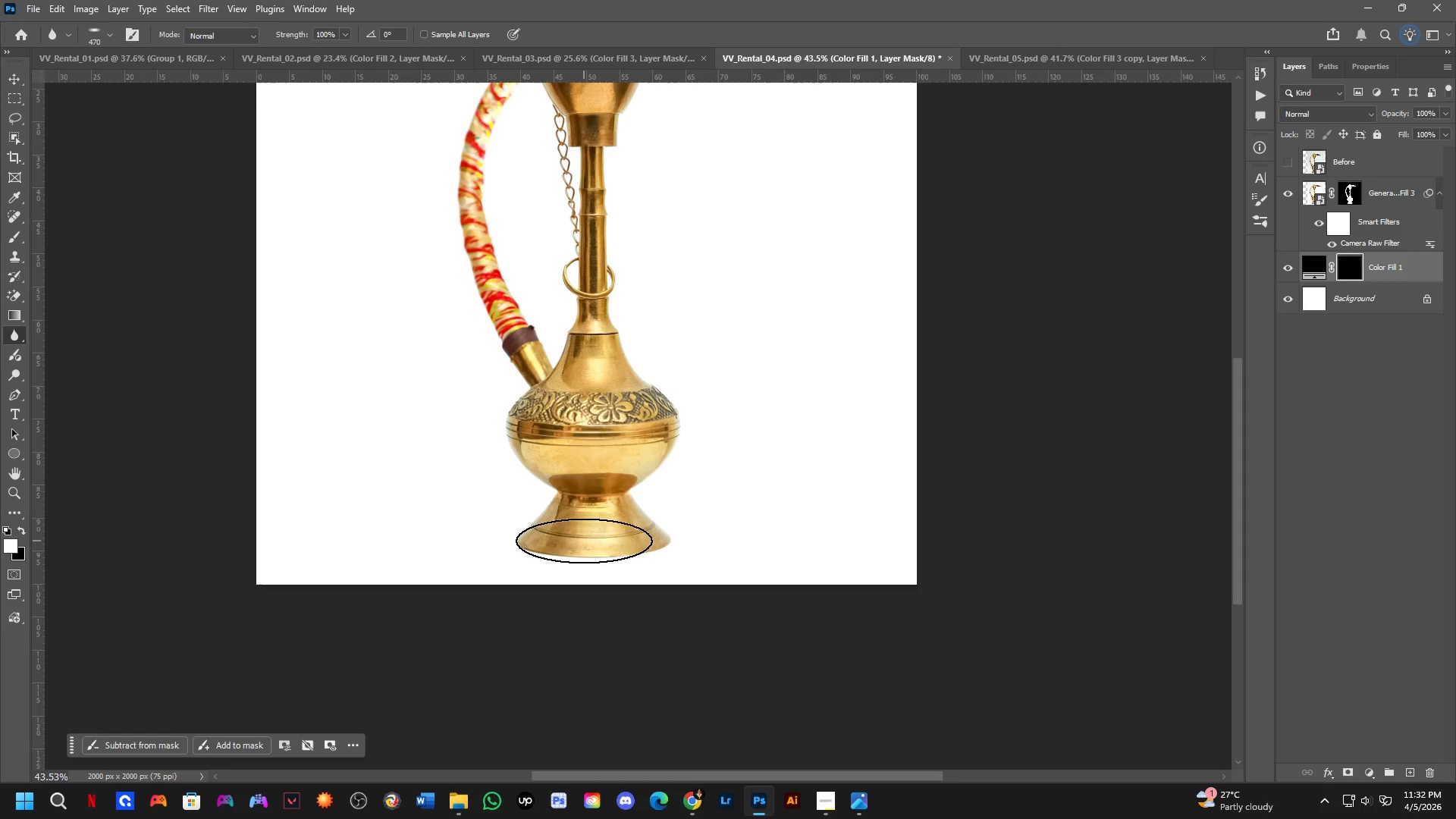 
double_click([584, 541])
 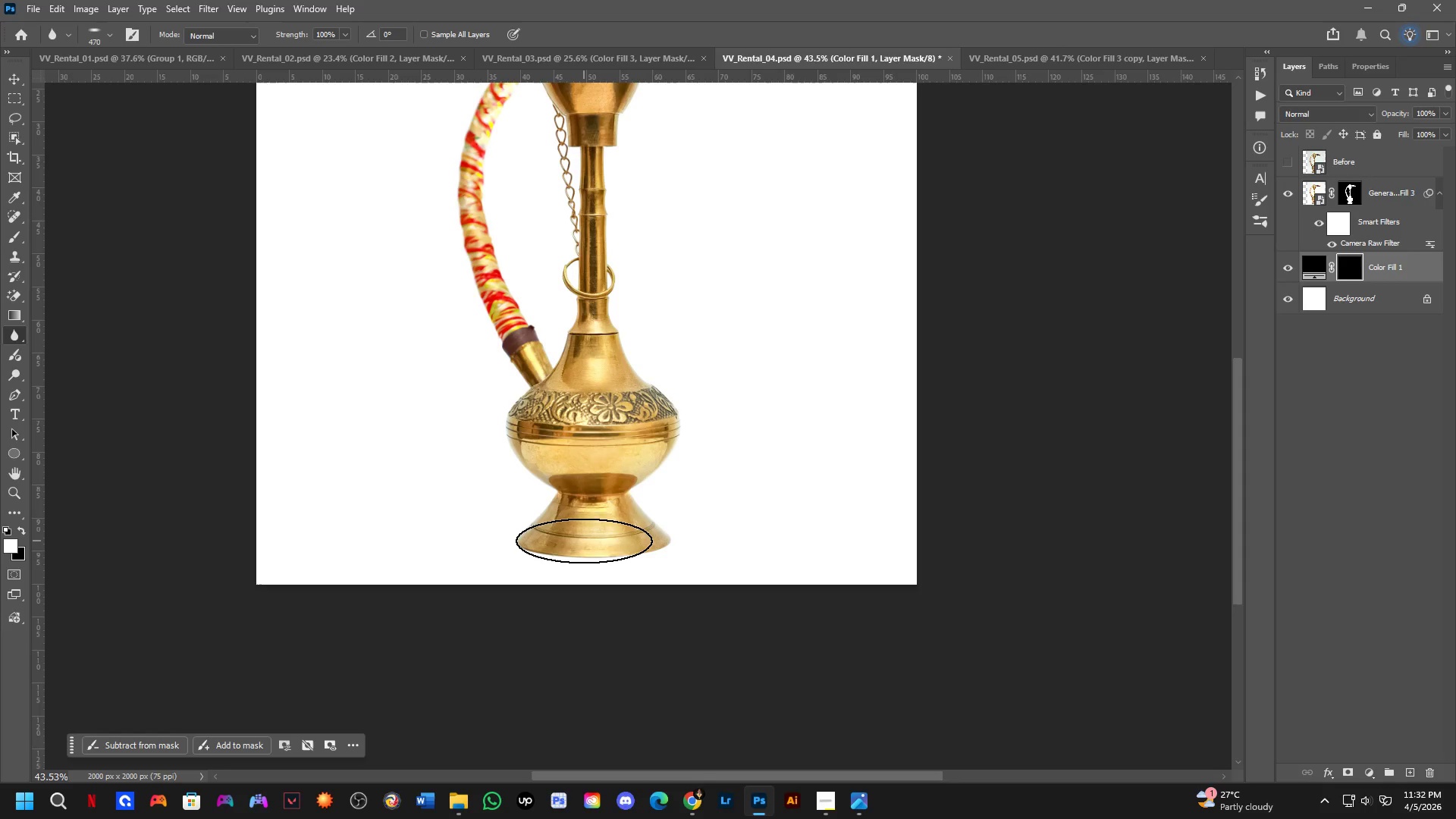 
key(Control+ControlLeft)
 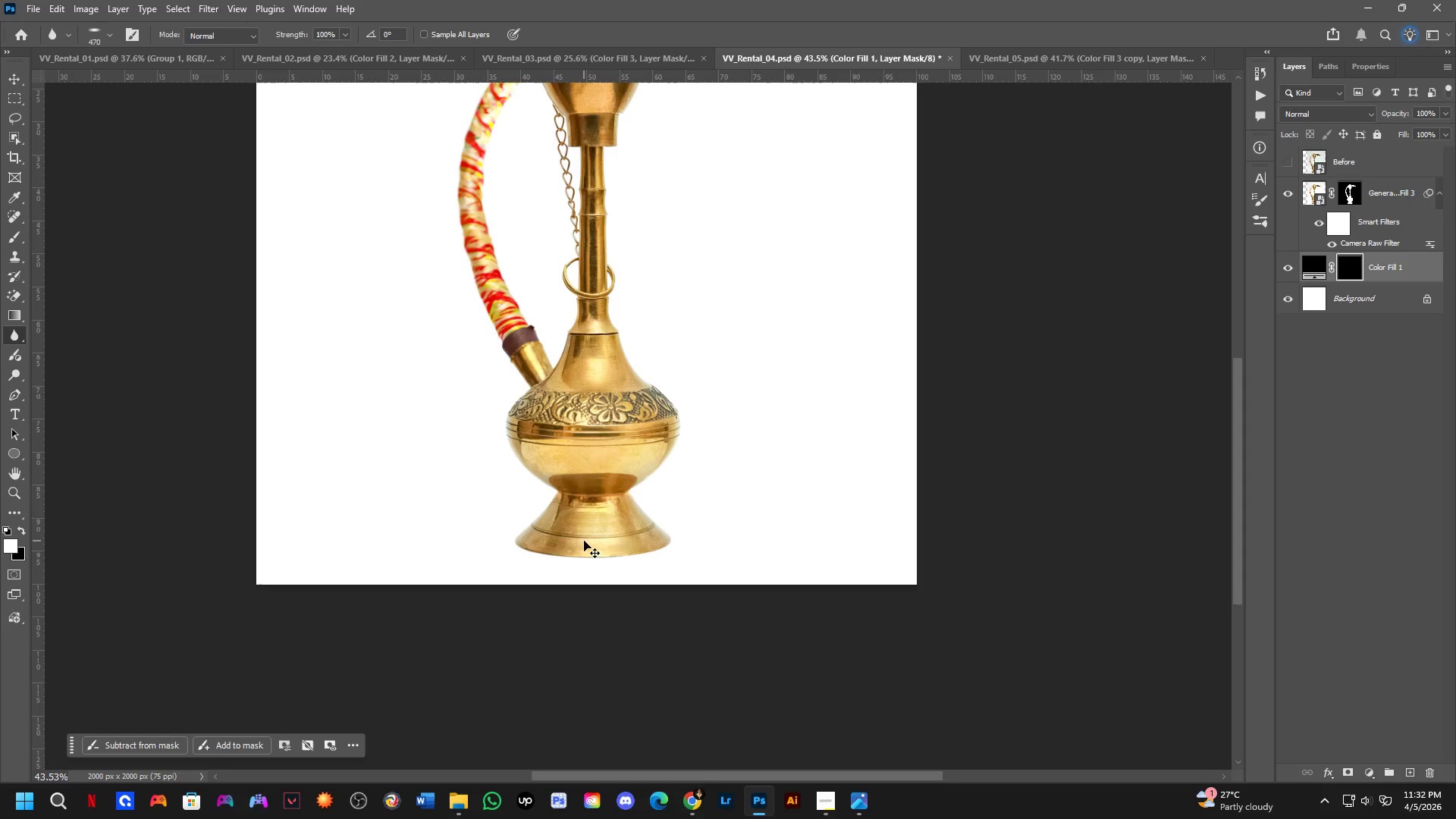 
key(Control+Z)
 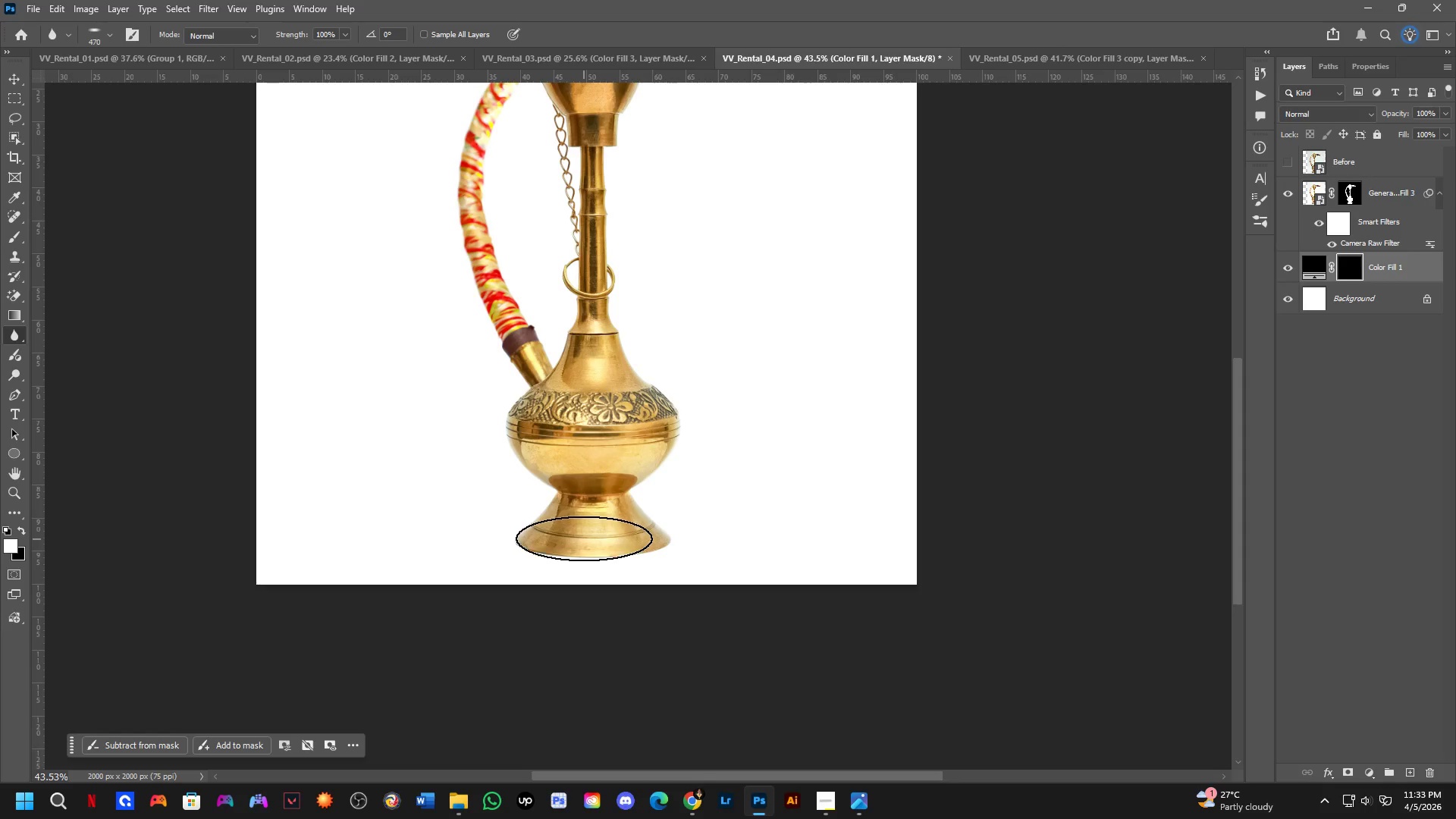 
key(B)
 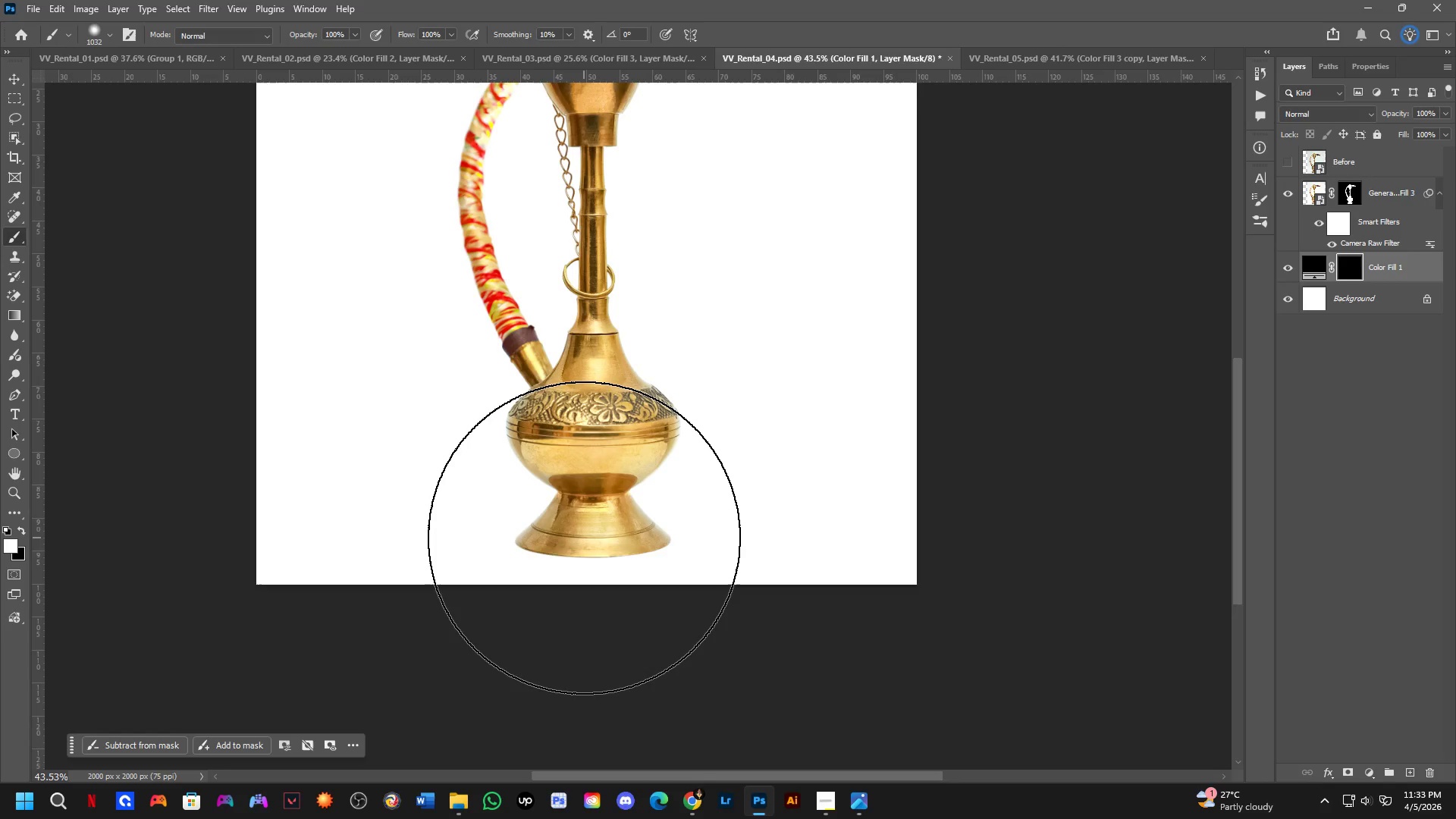 
wait(19.3)
 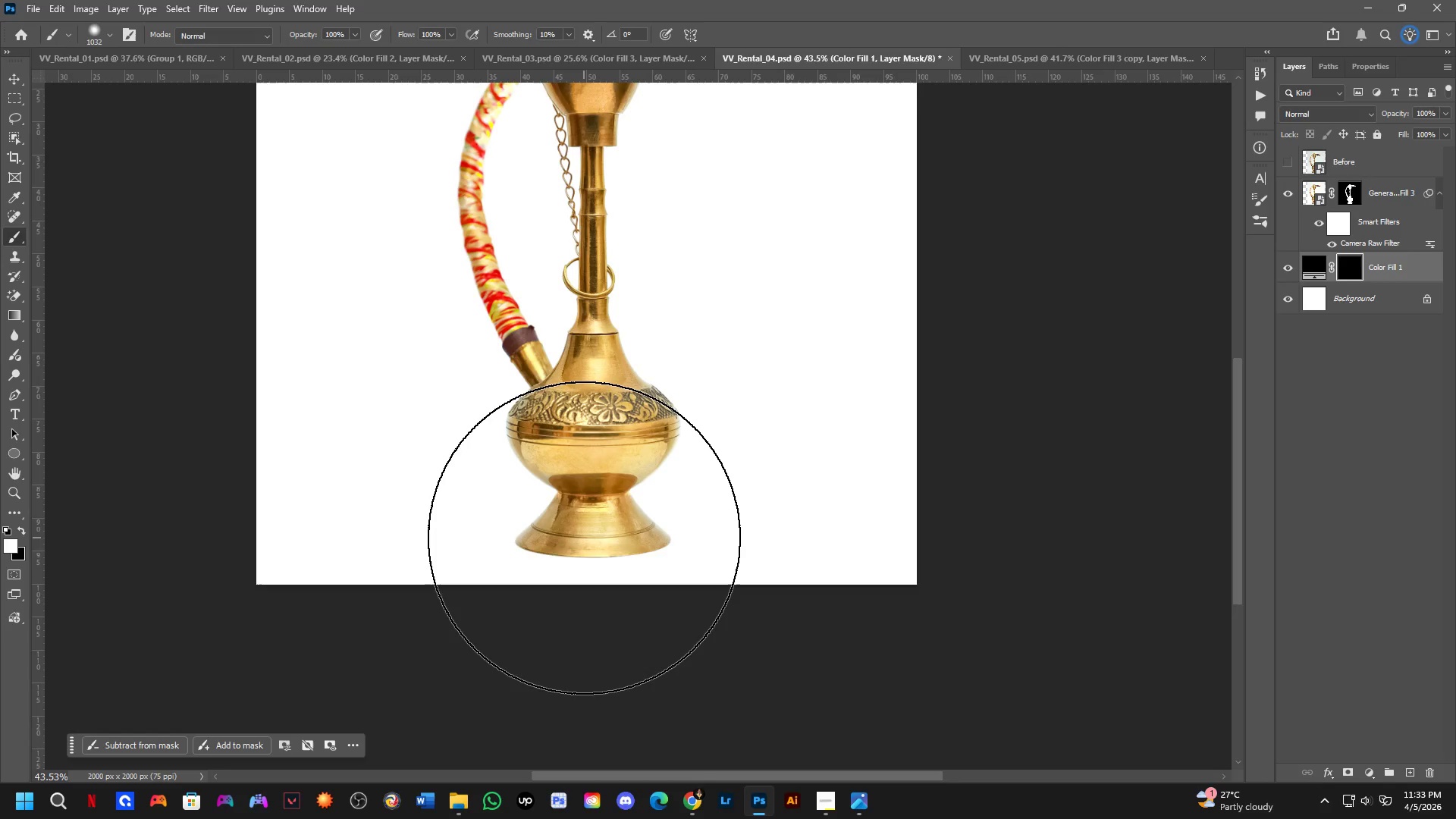 
key(Alt+AltLeft)
 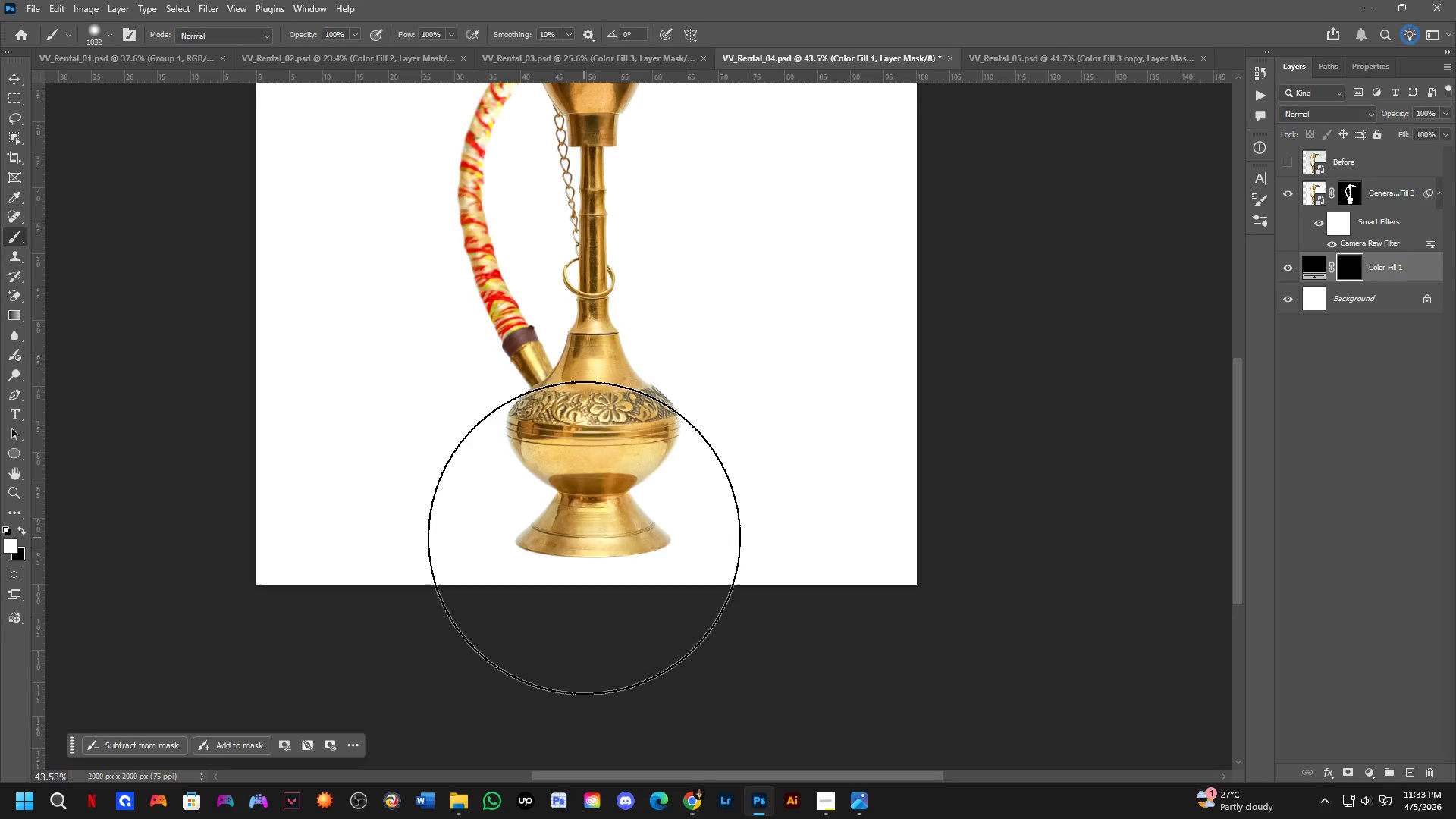 
key(Alt+Tab)